 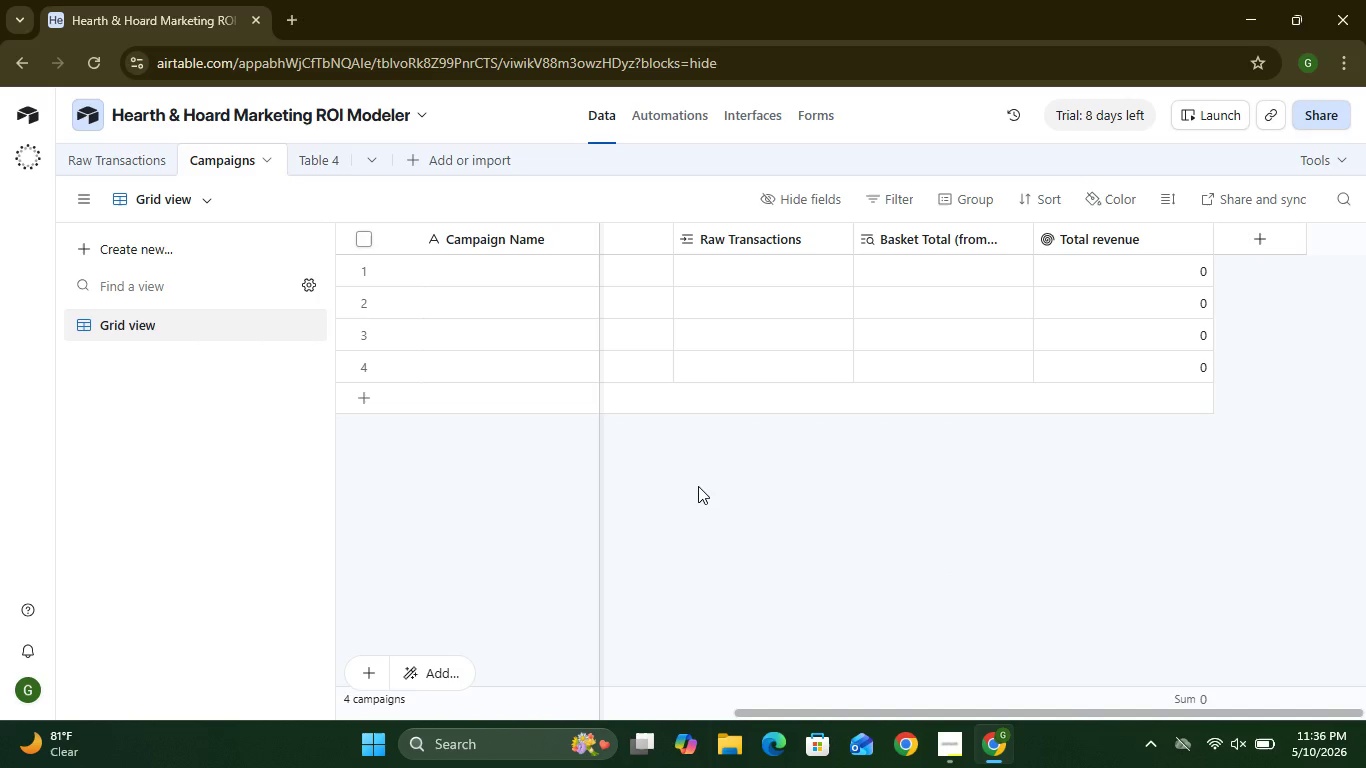 
left_click([1247, 248])
 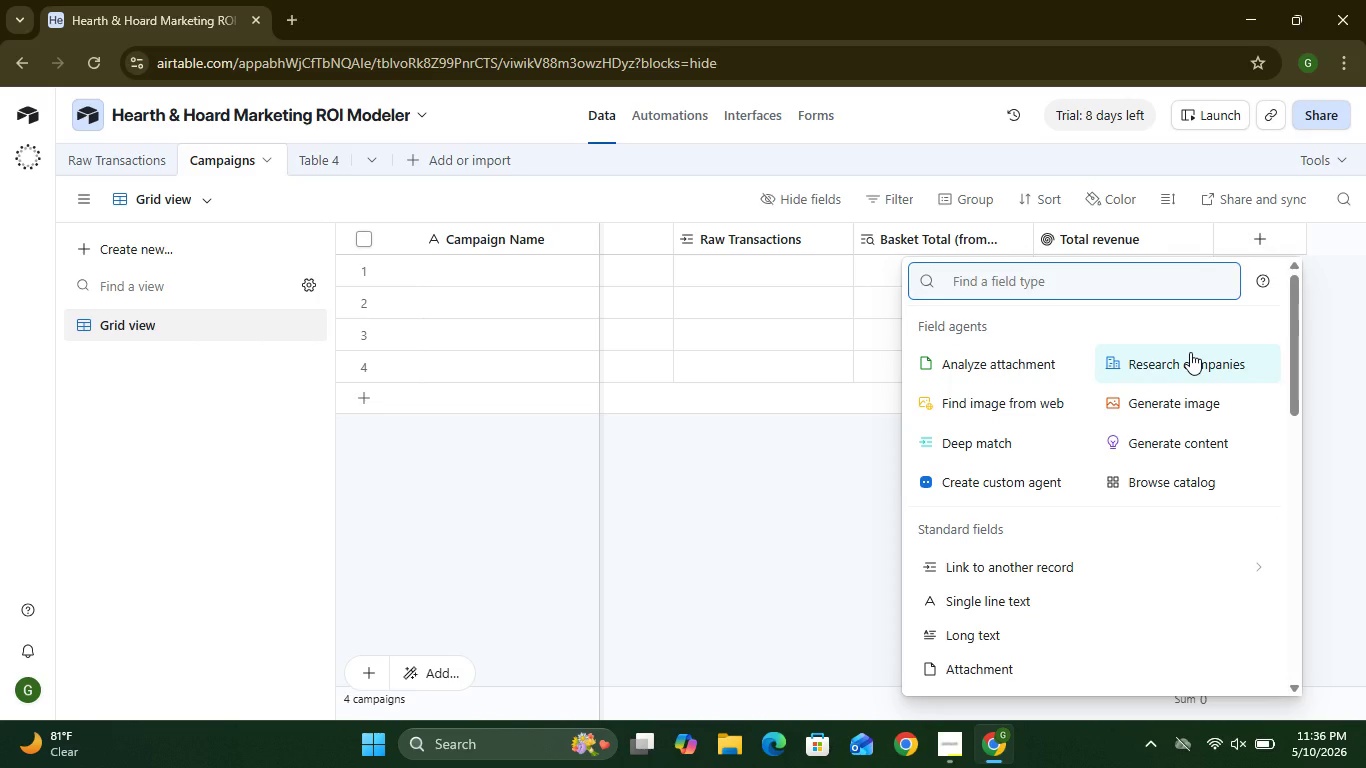 
wait(11.31)
 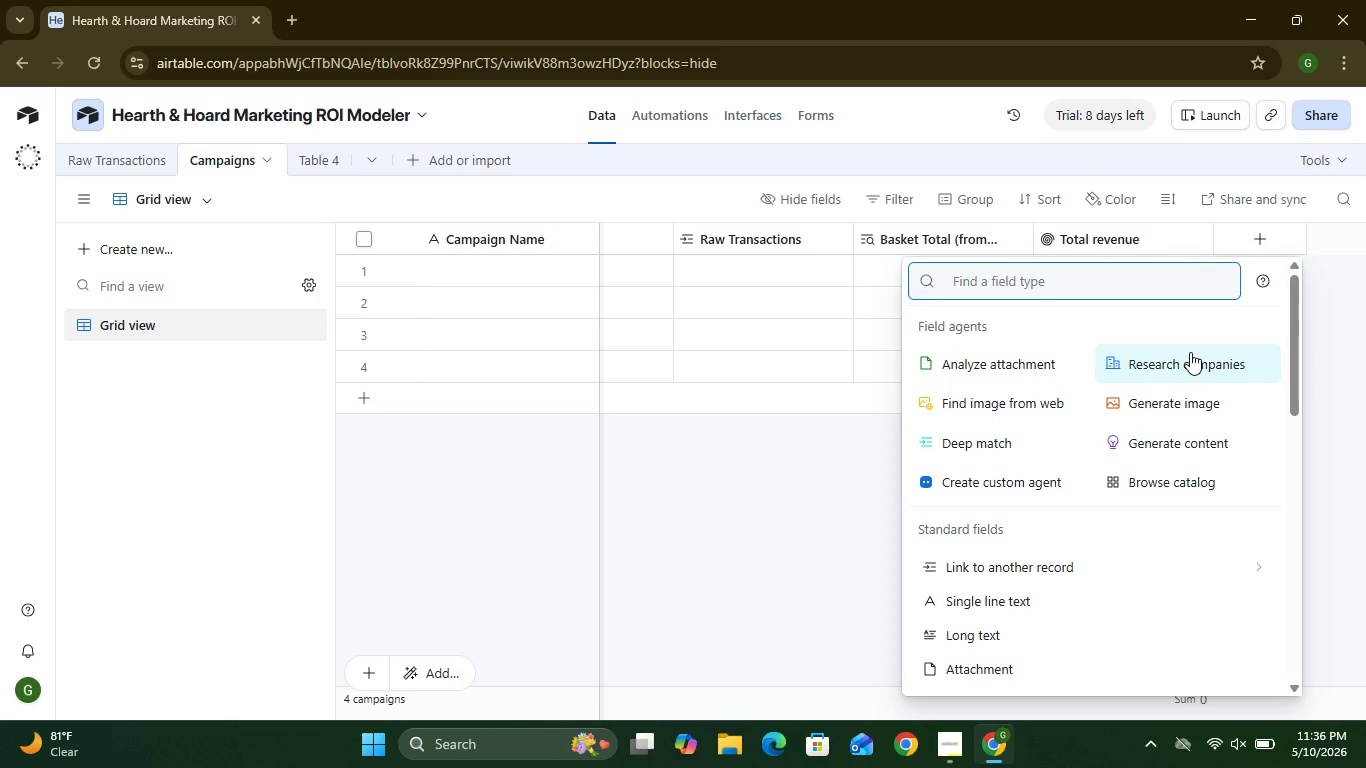 
left_click([952, 595])
 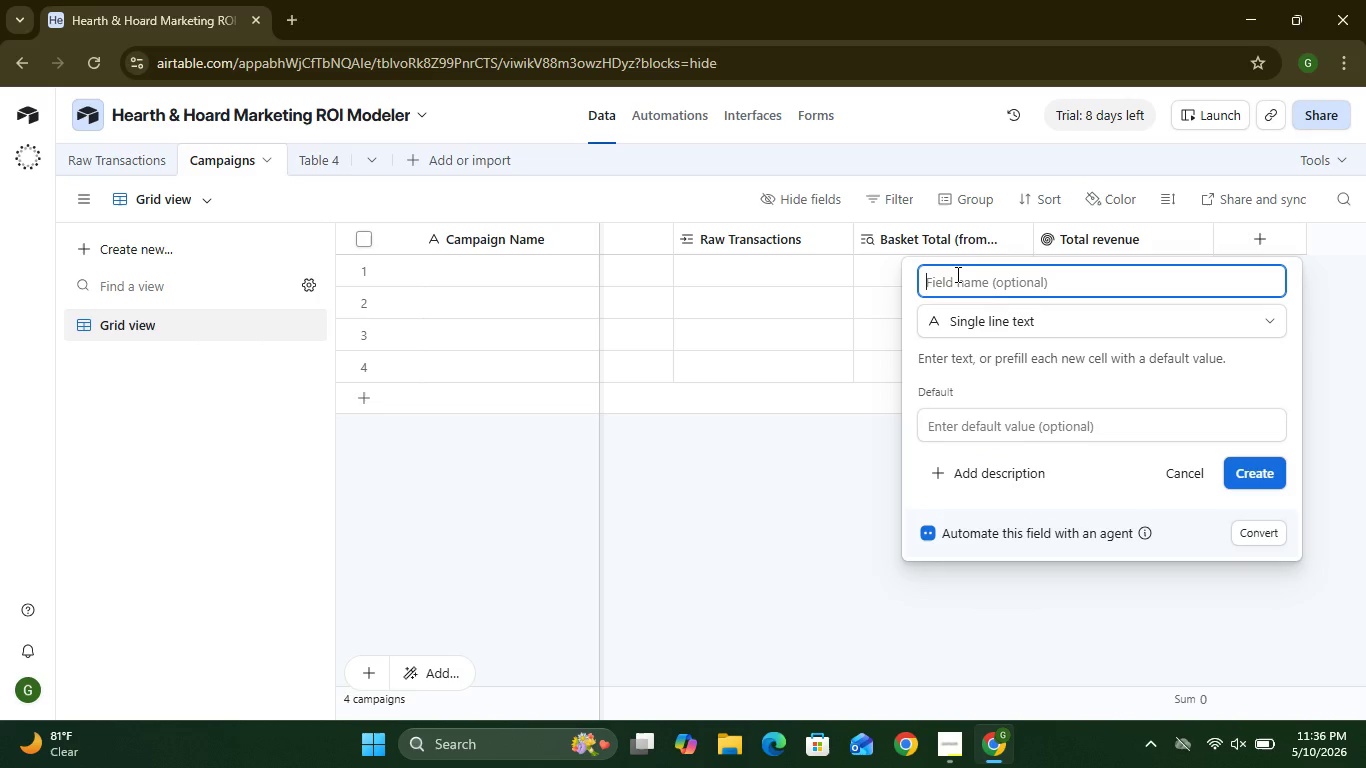 
type(transb)
 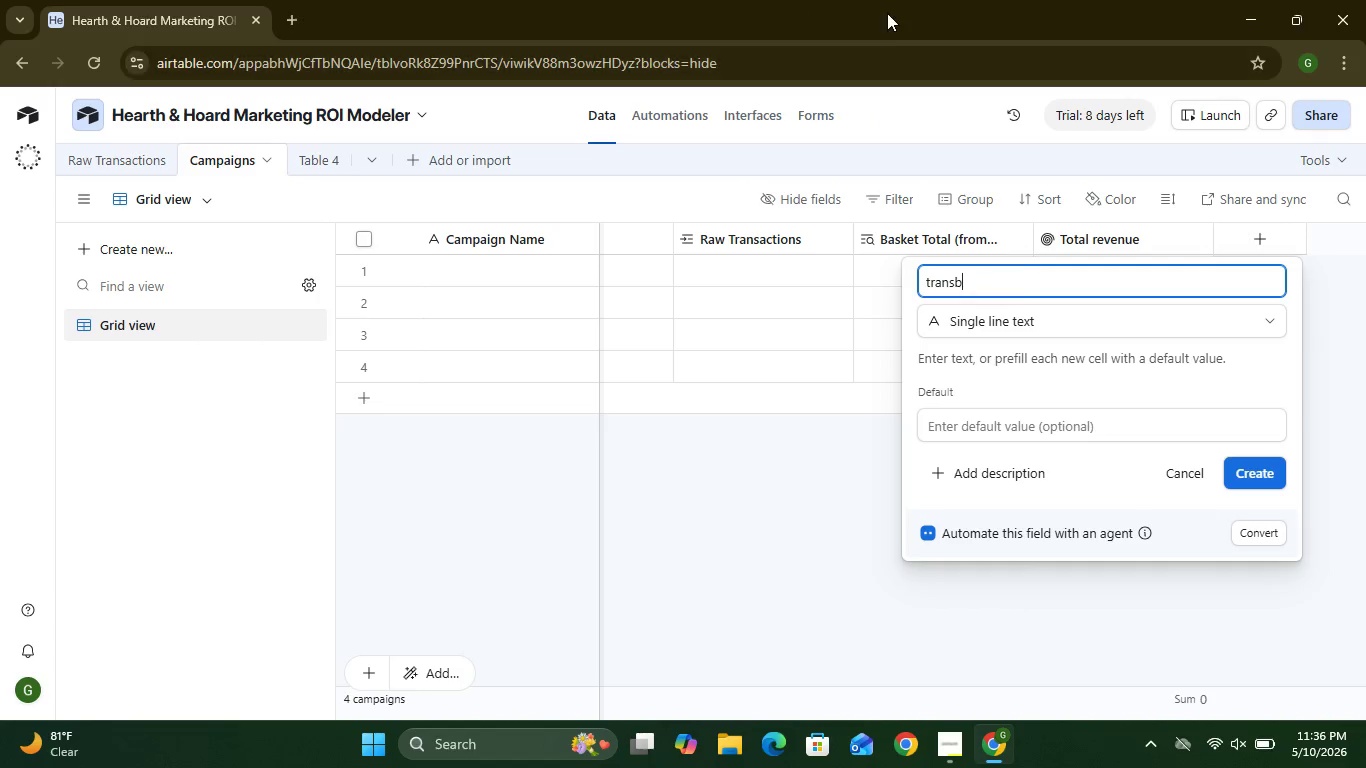 
wait(27.55)
 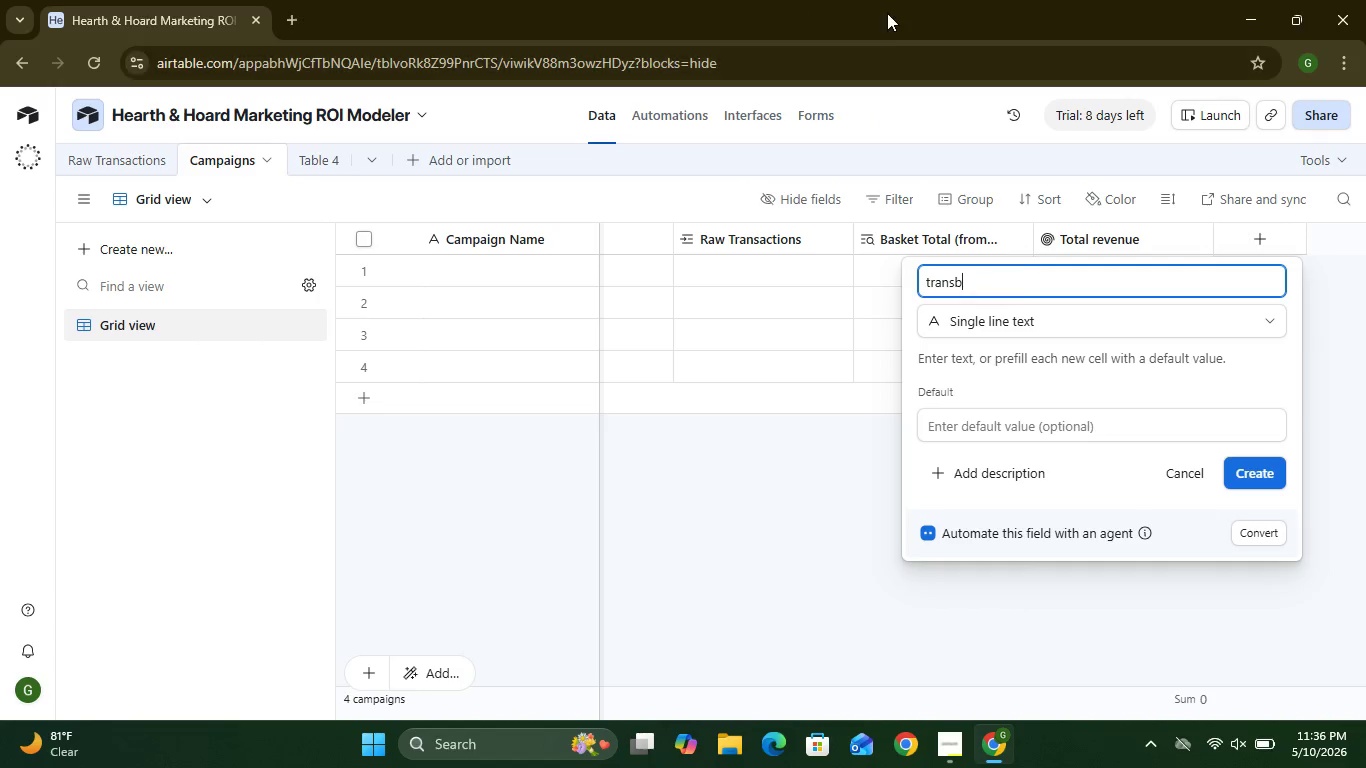 
type(gyyyttttr)
 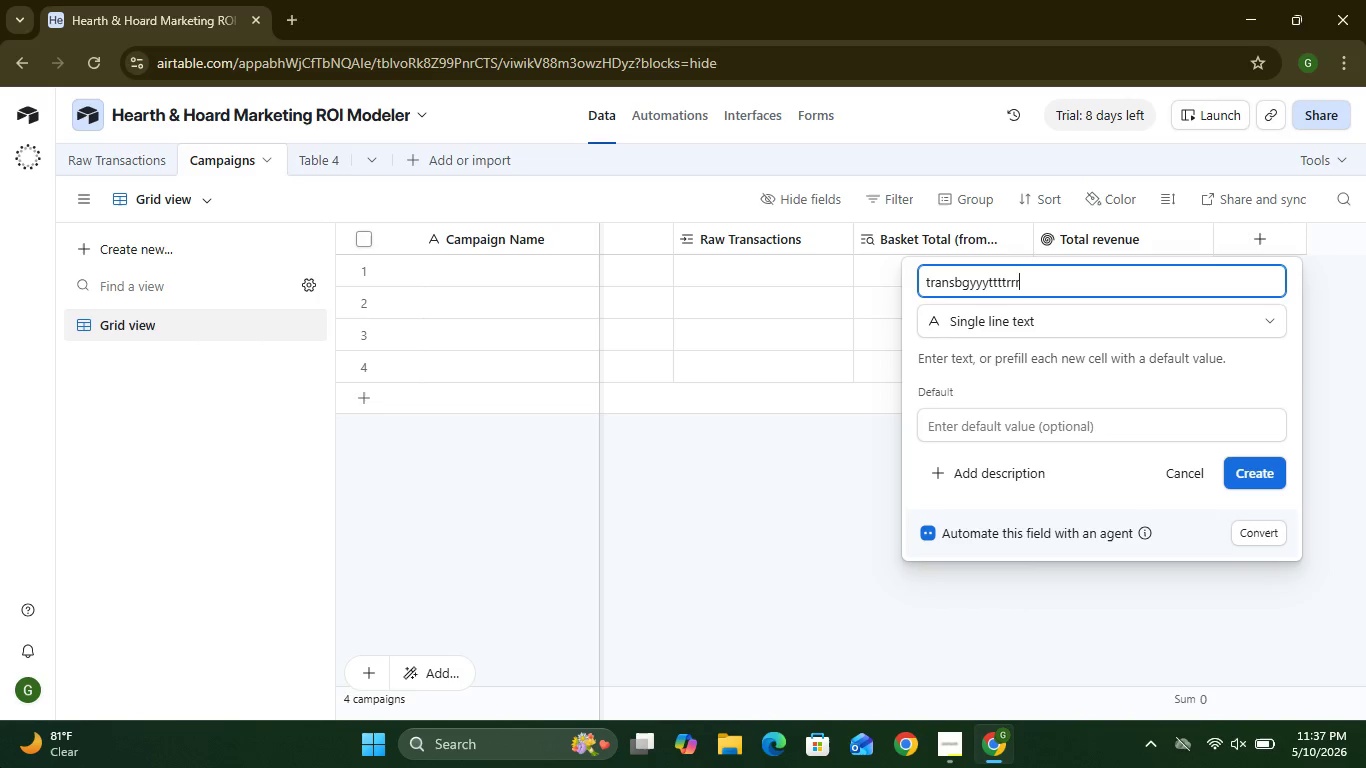 
hold_key(key=R, duration=1.52)
 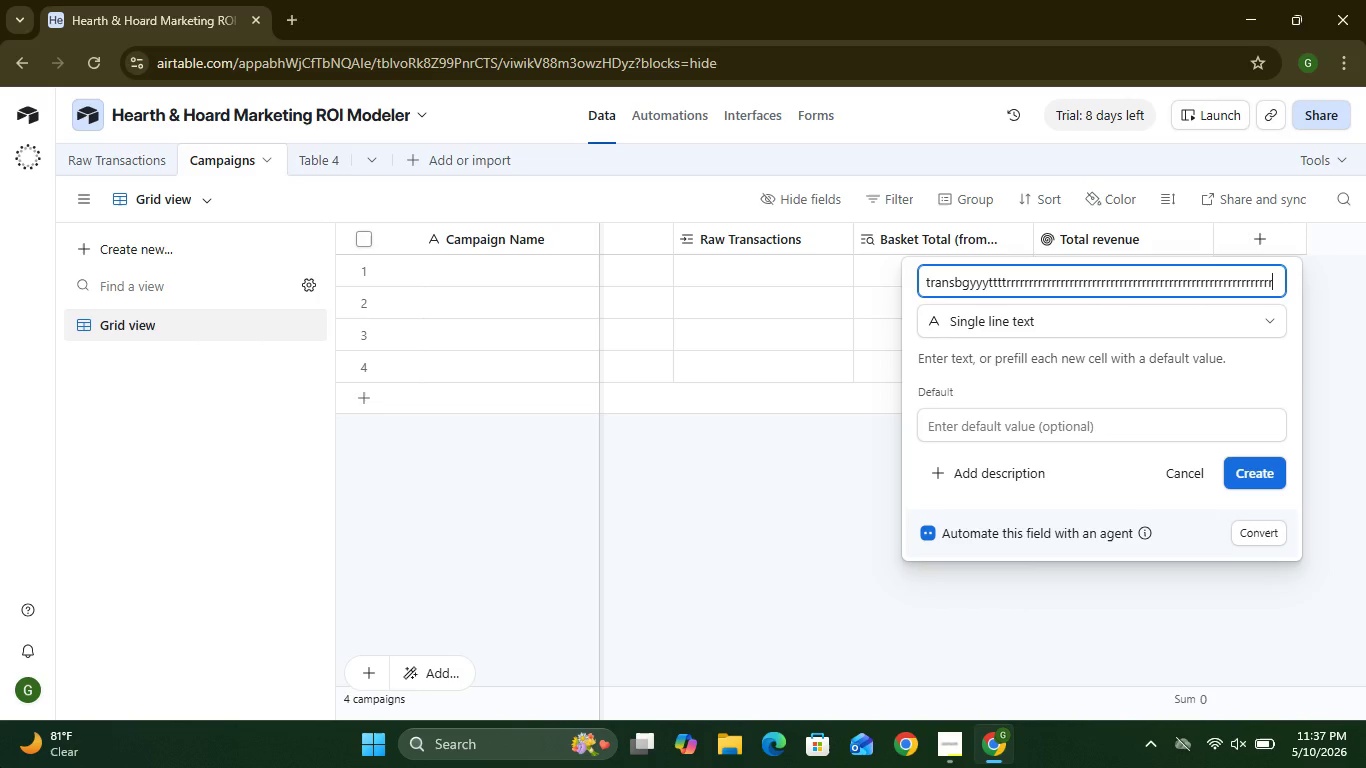 
hold_key(key=R, duration=0.94)
 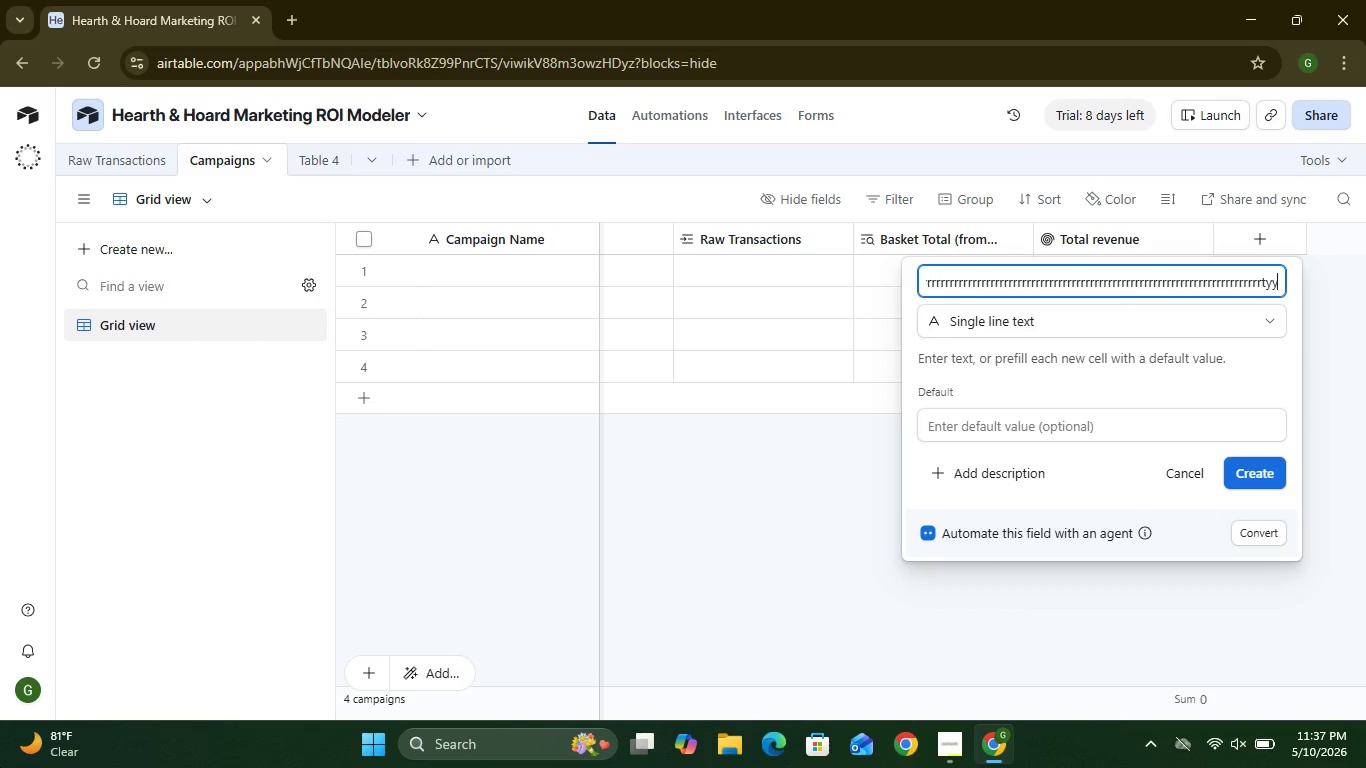 
type(tyyyuuuuuuuuuuuuuui)
 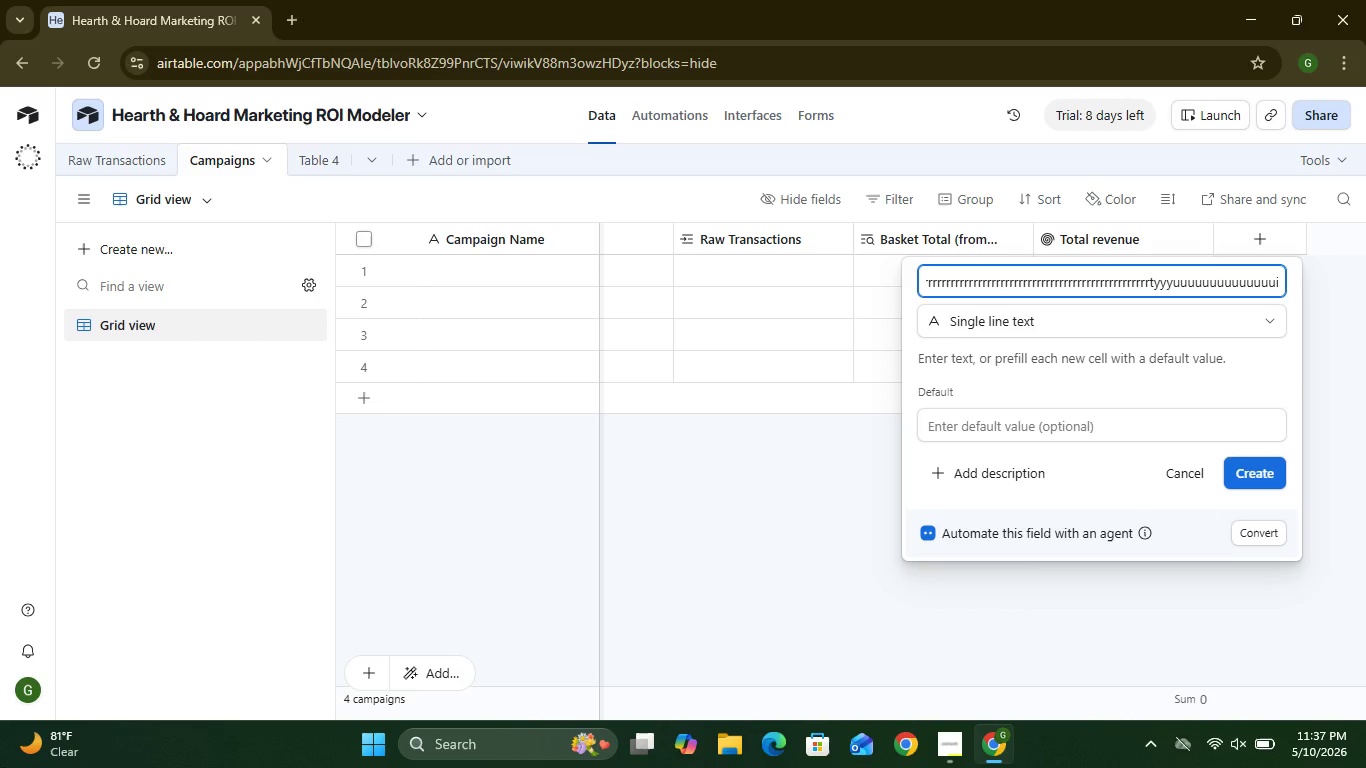 
wait(15.22)
 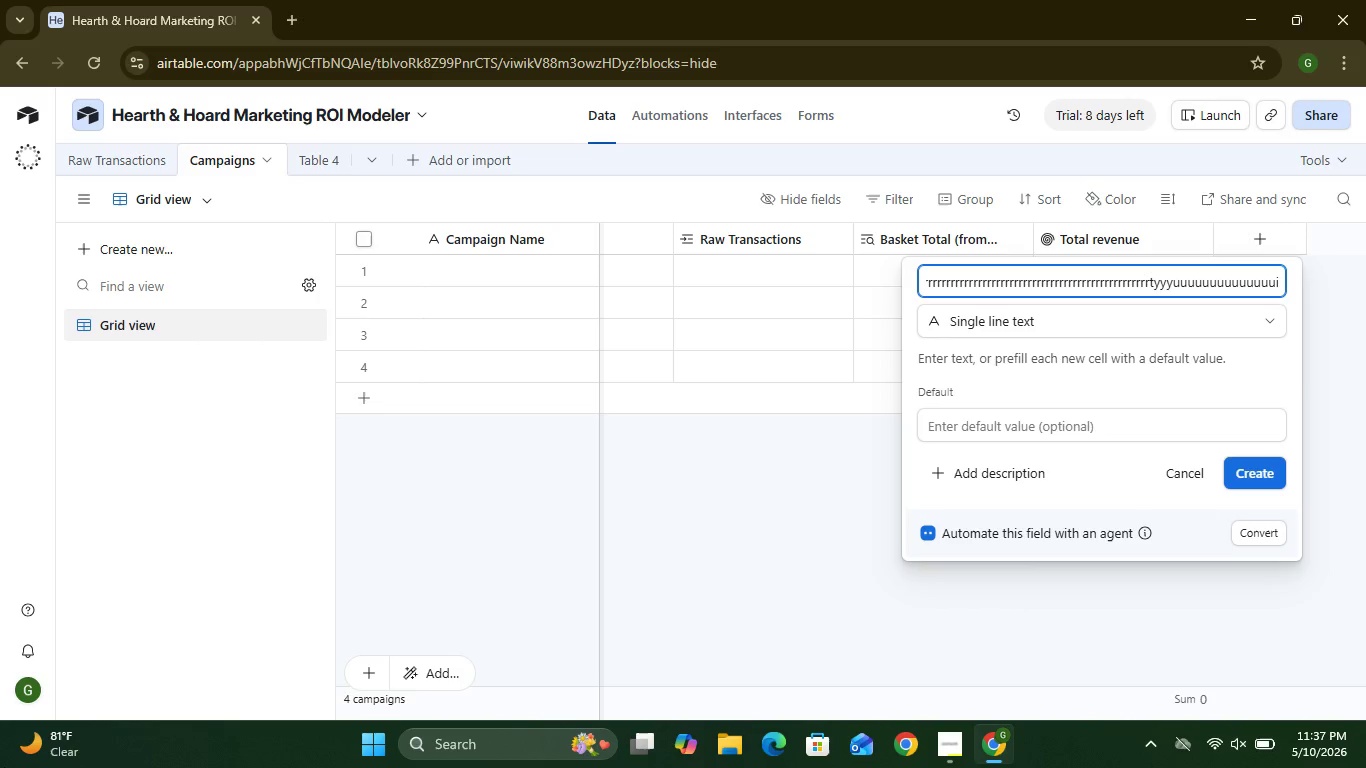 
type(i7)
 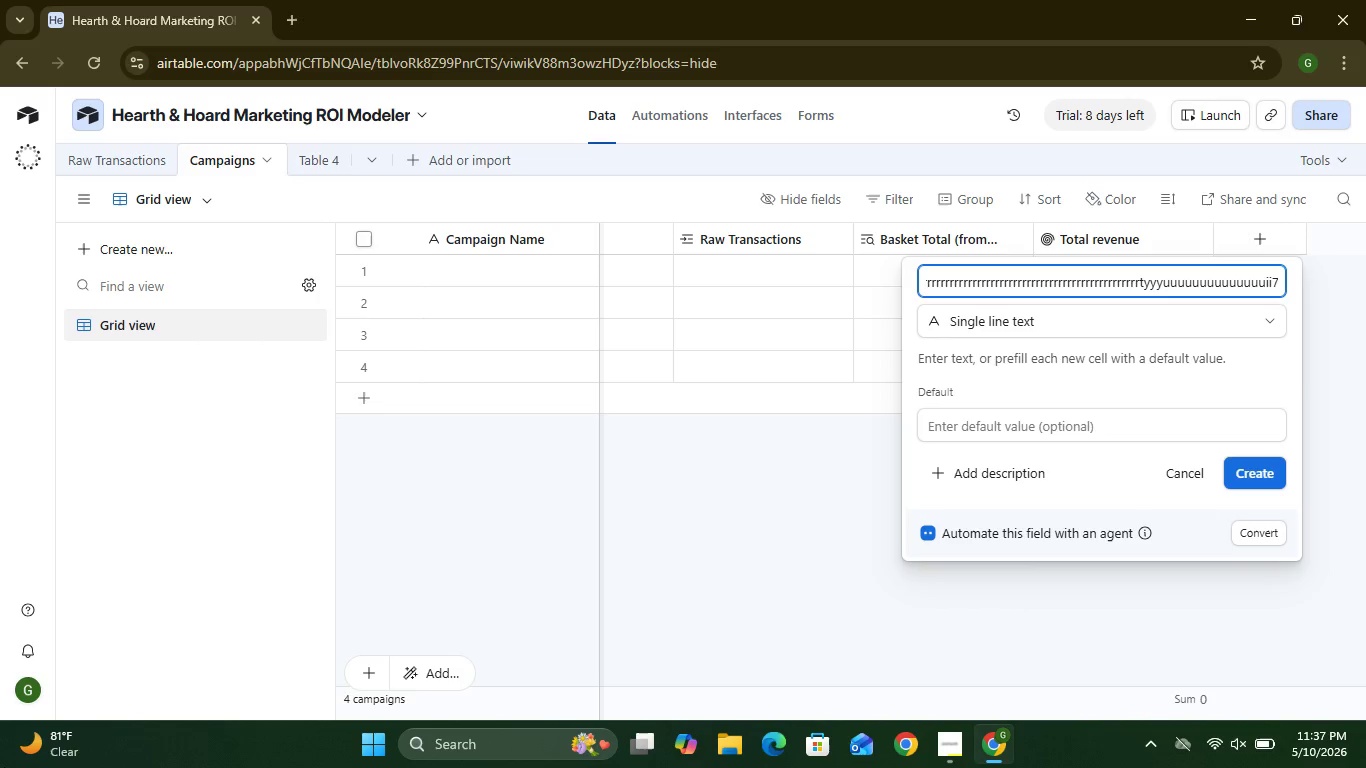 
wait(6.66)
 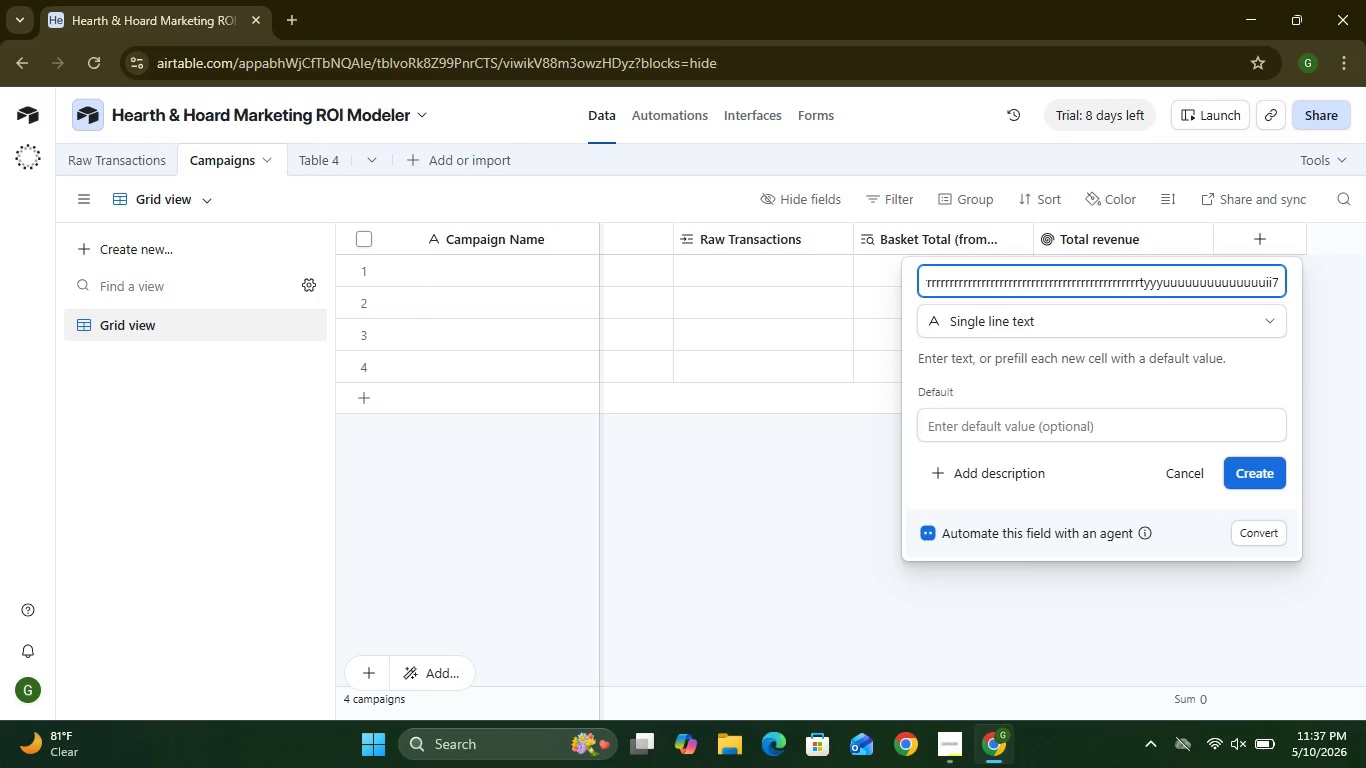 
hold_key(key=Enter, duration=0.86)
 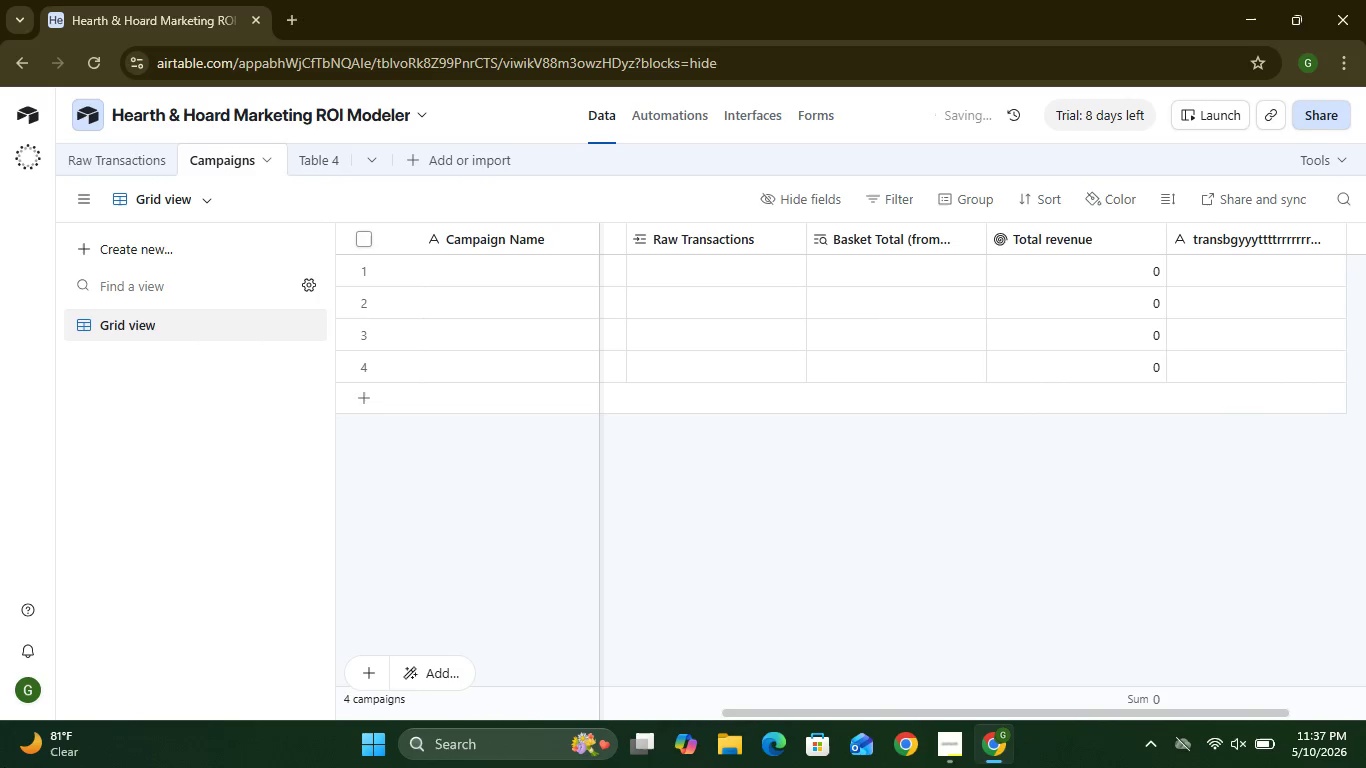 
wait(5.52)
 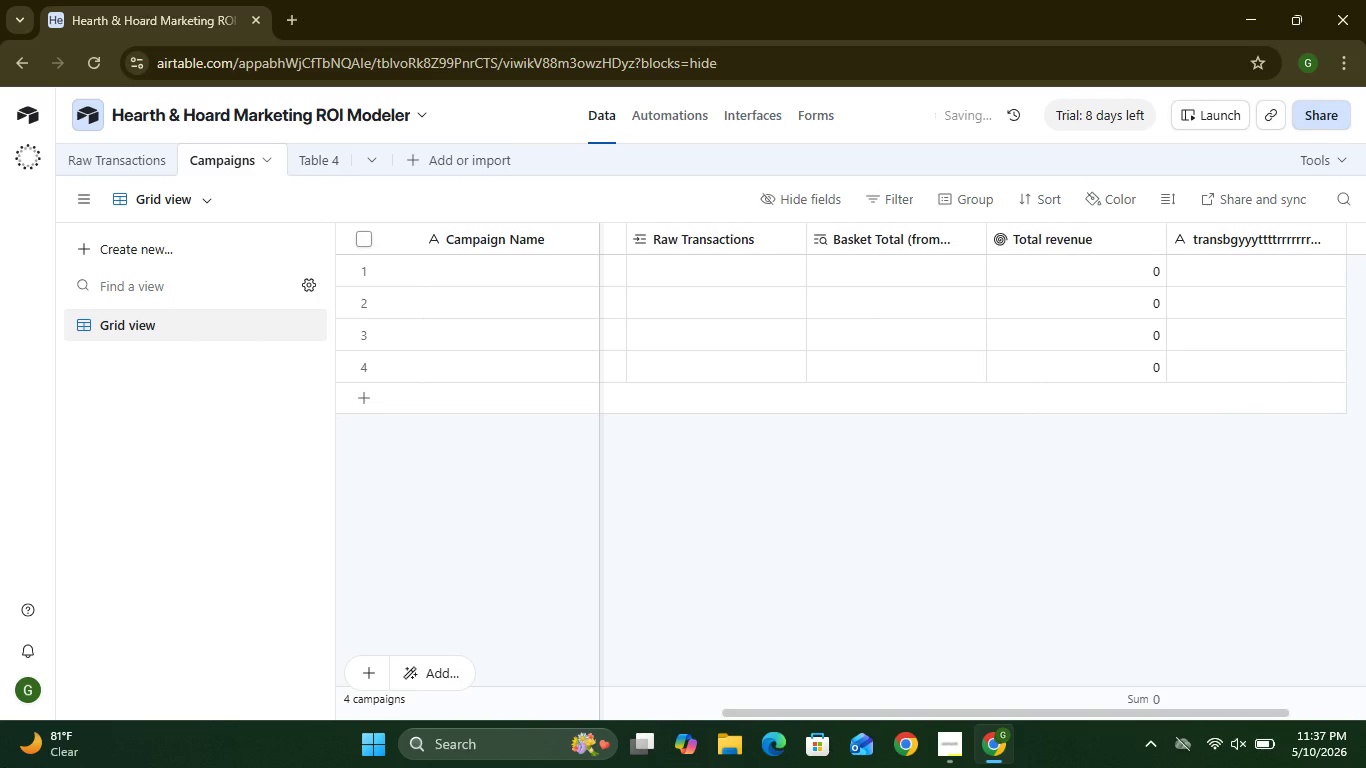 
double_click([1265, 234])
 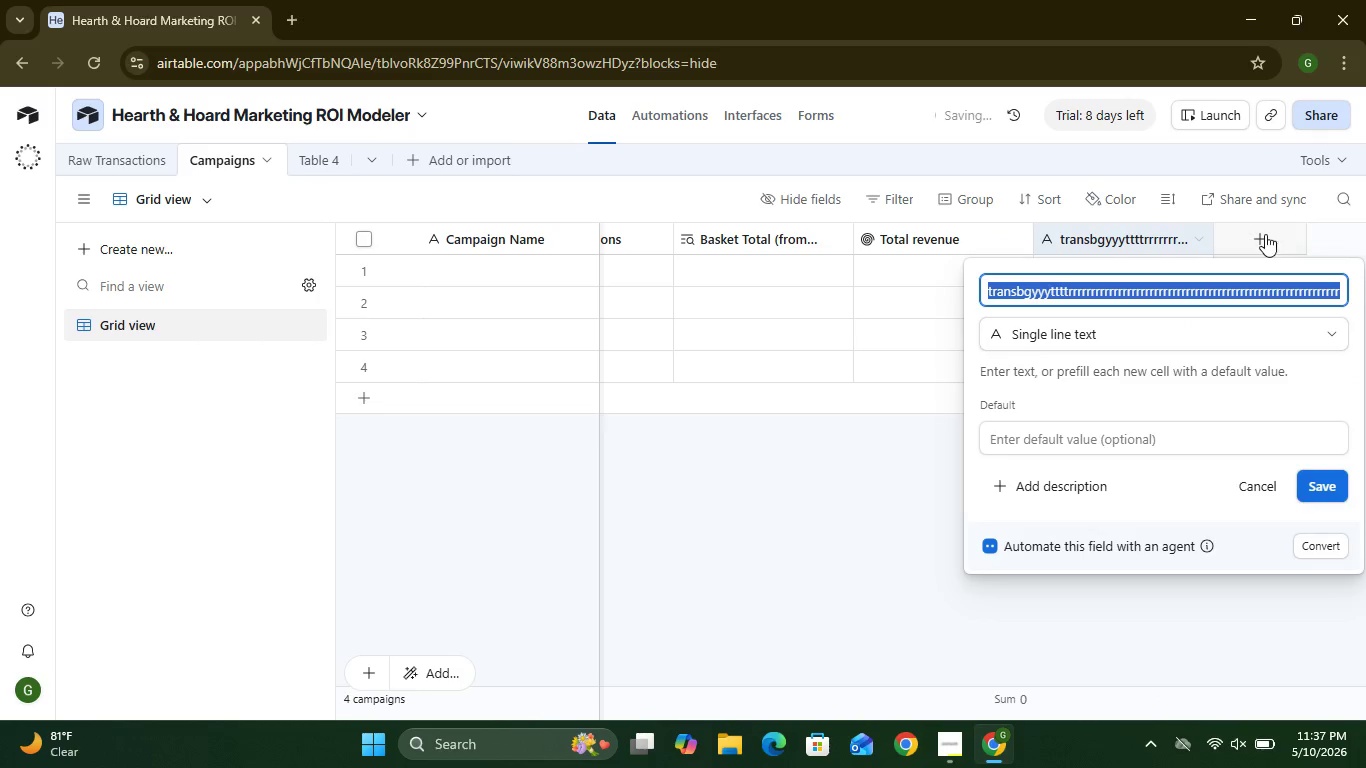 
key(Backspace)
 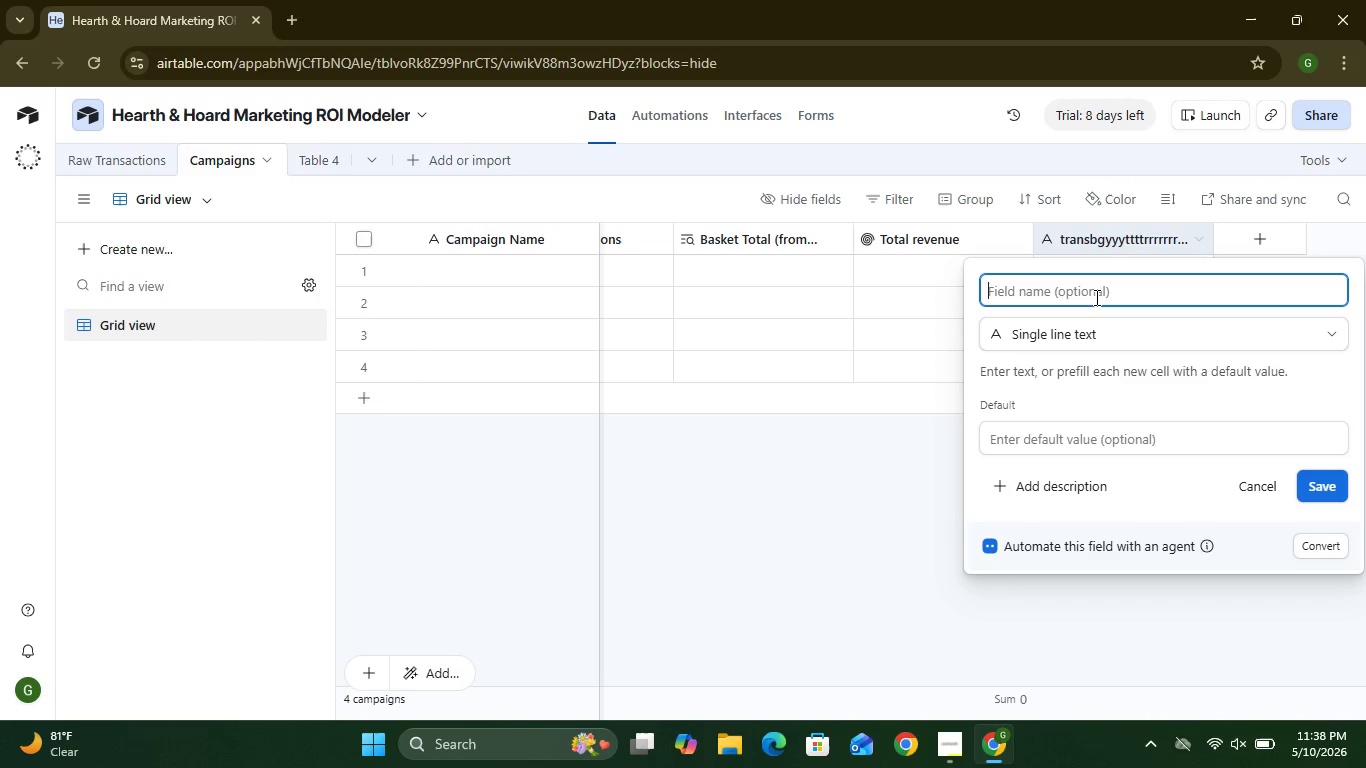 
wait(21.78)
 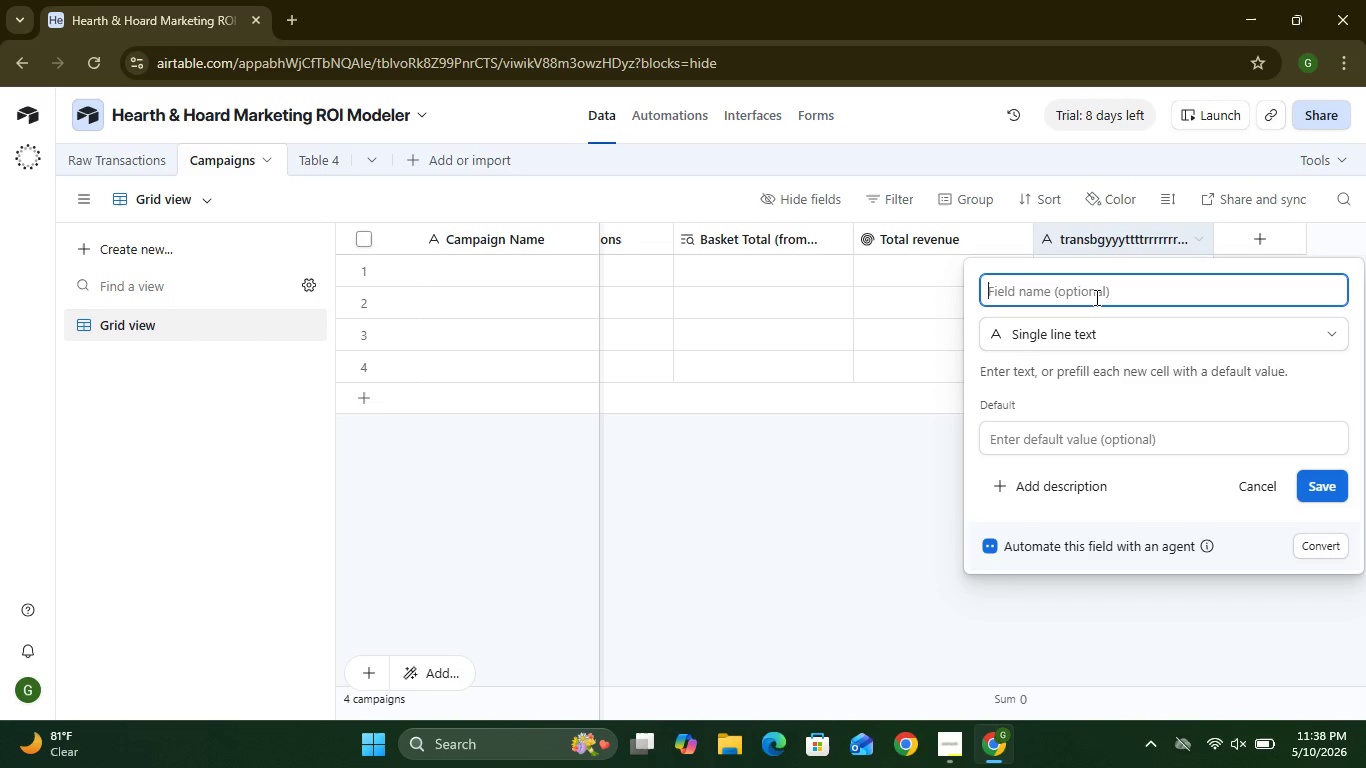 
left_click([112, 166])
 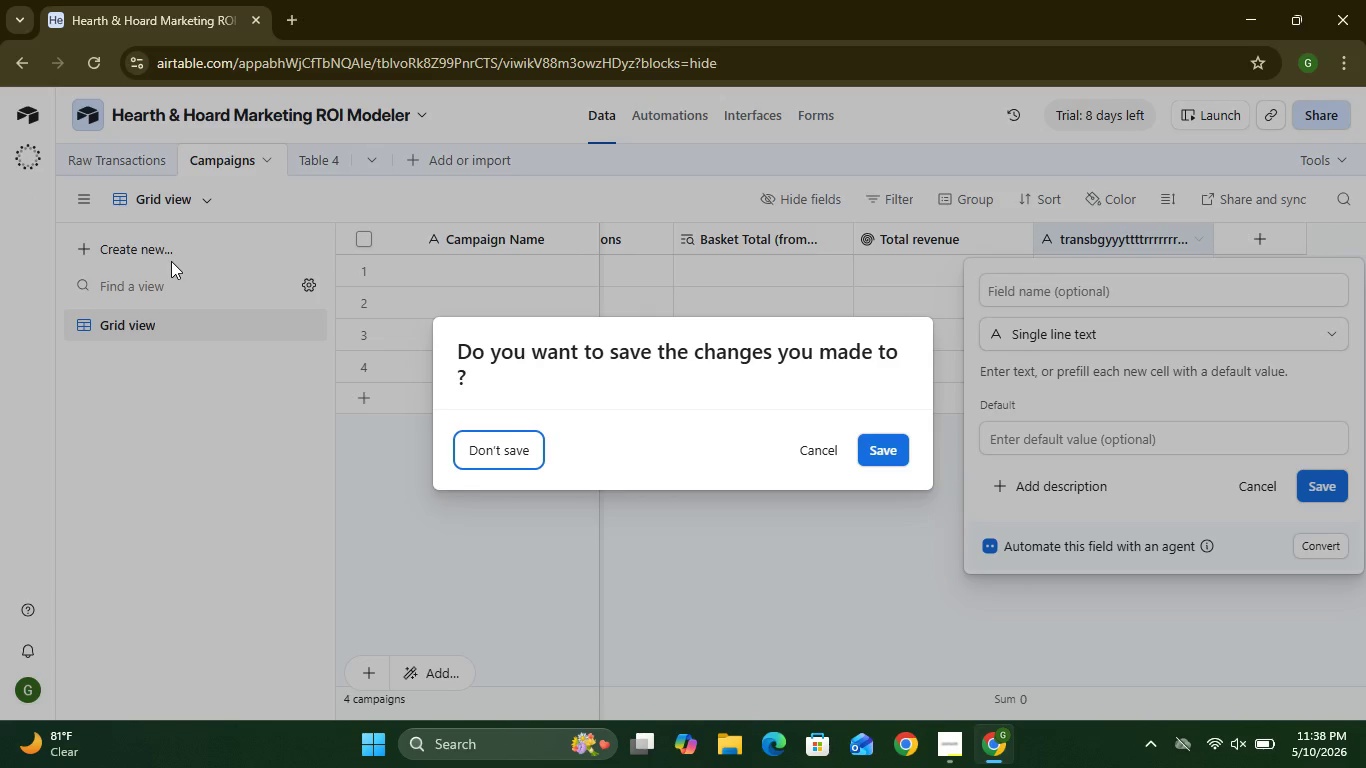 
wait(23.95)
 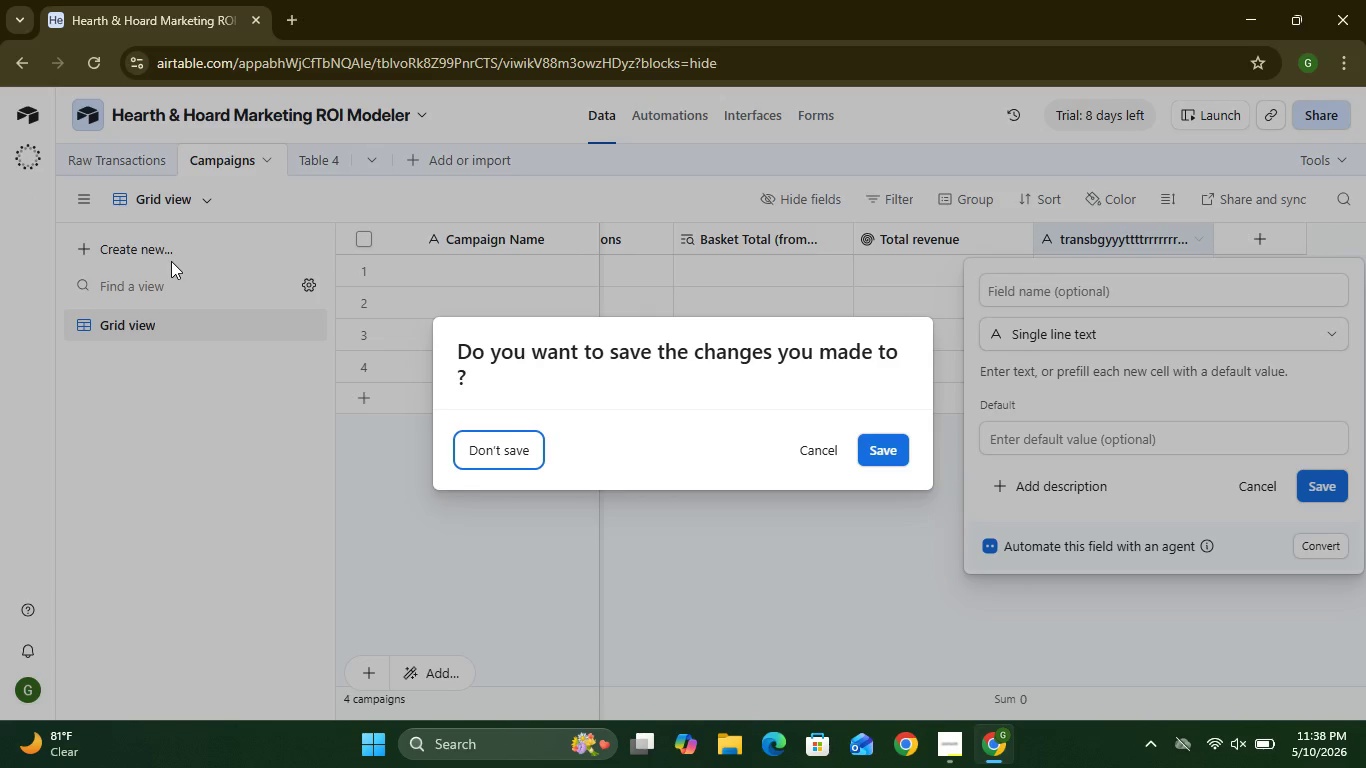 
left_click([885, 456])
 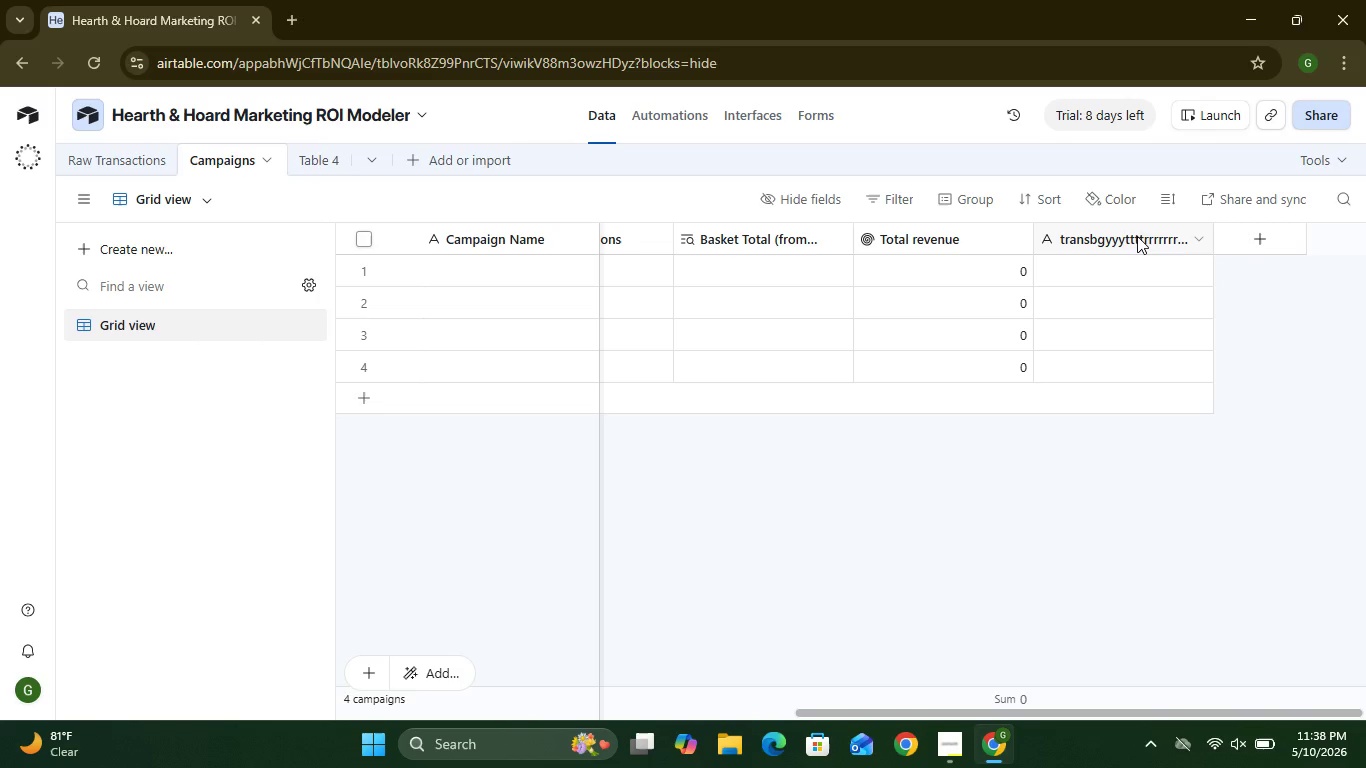 
left_click([1137, 236])
 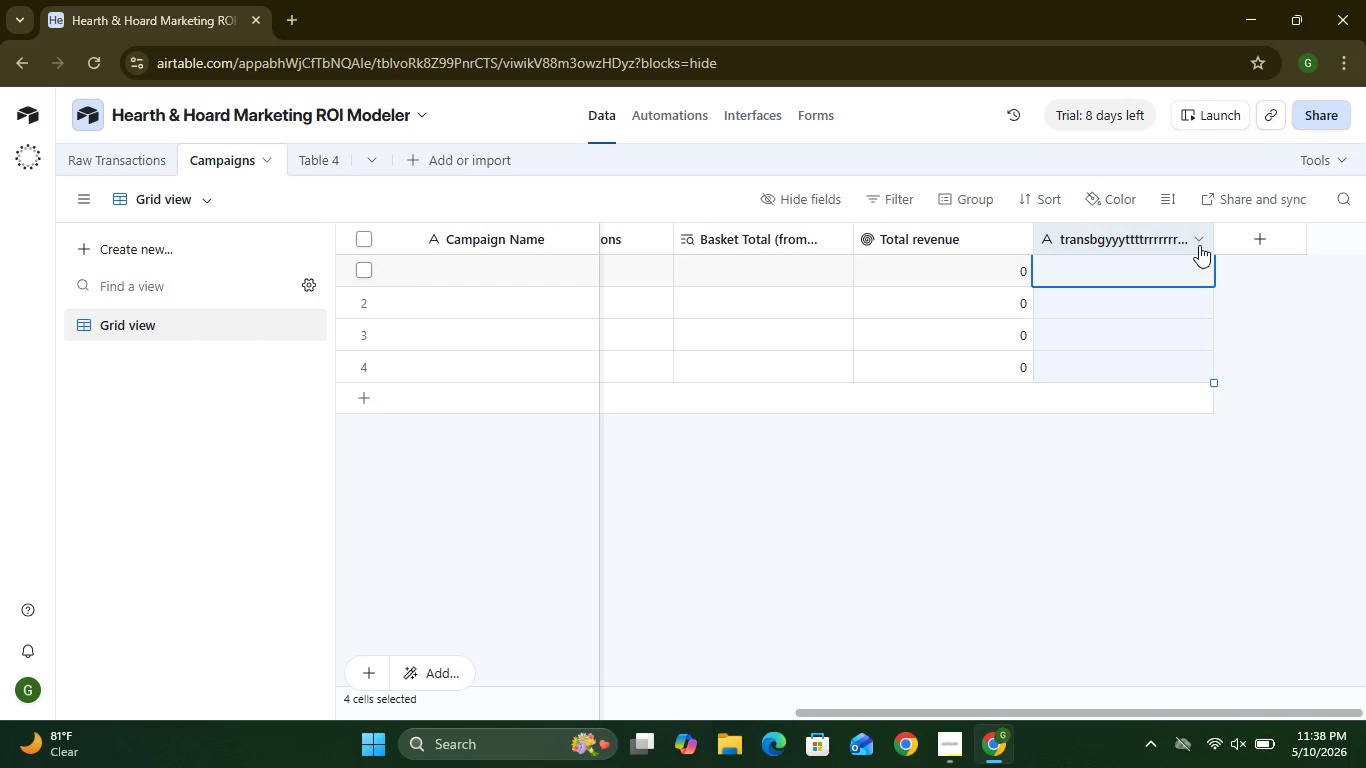 
left_click([1199, 245])
 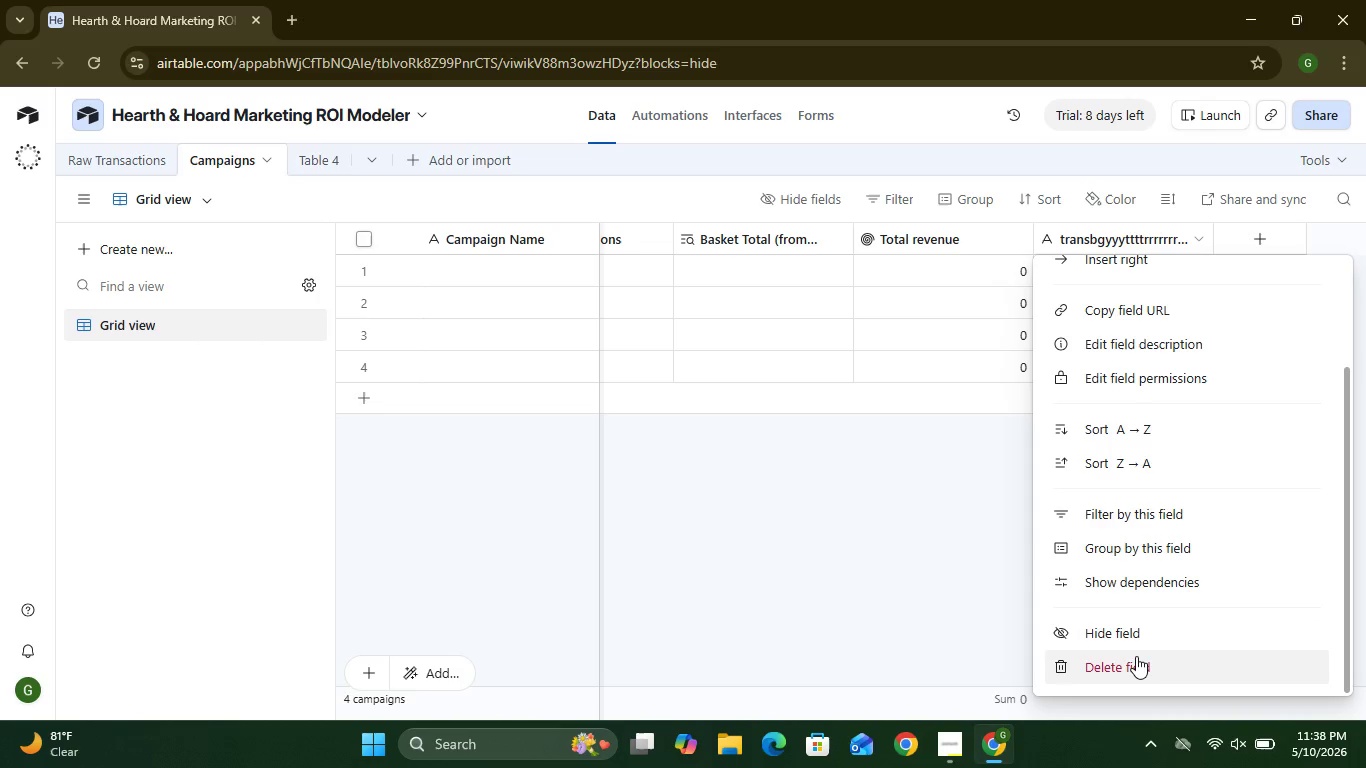 
left_click([1136, 656])
 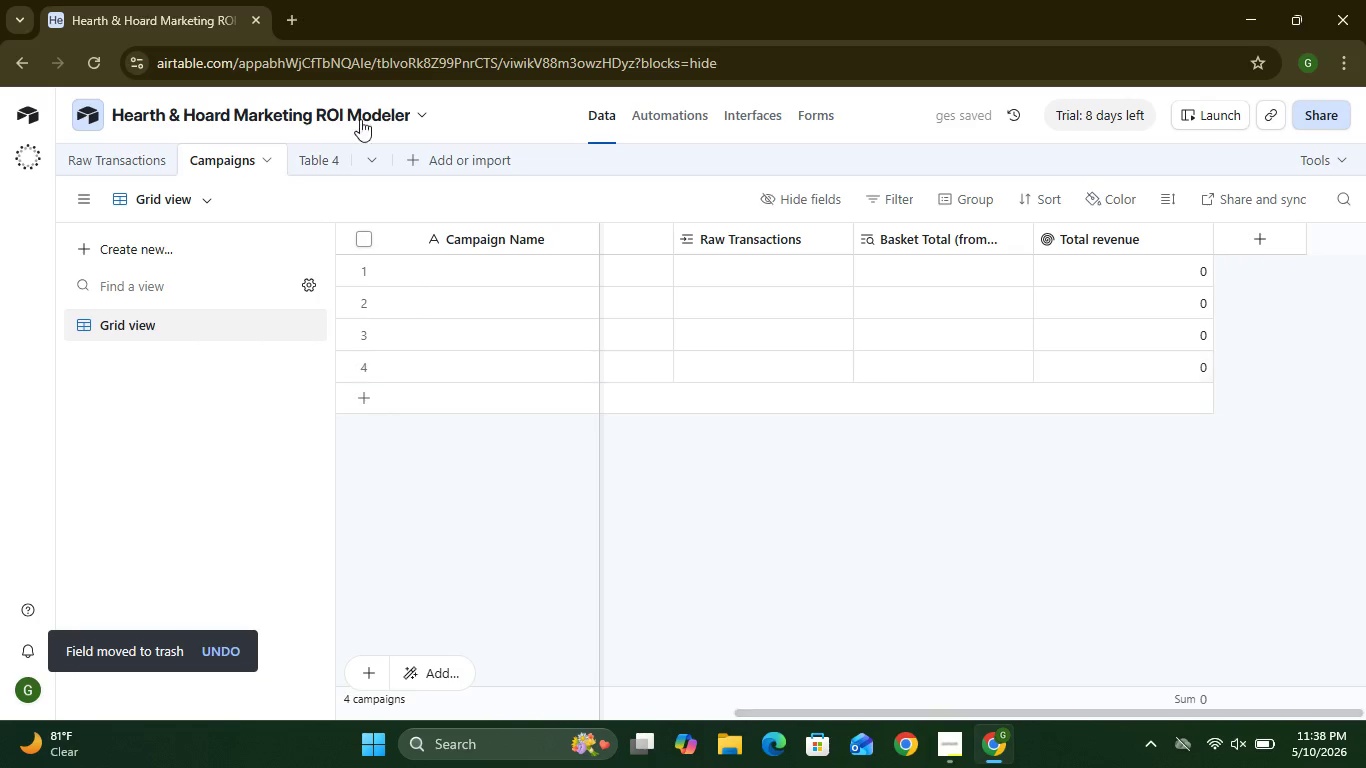 
double_click([346, 162])
 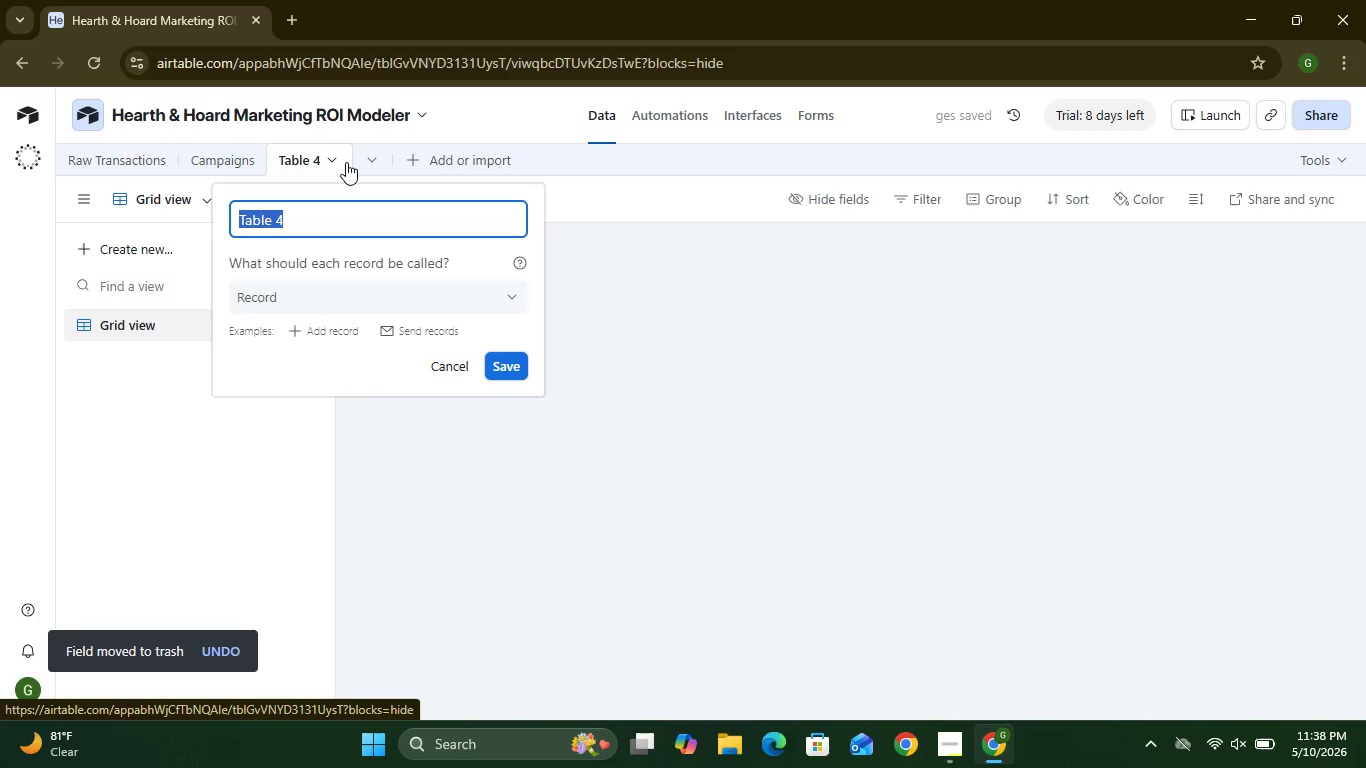 
type(Customers)
 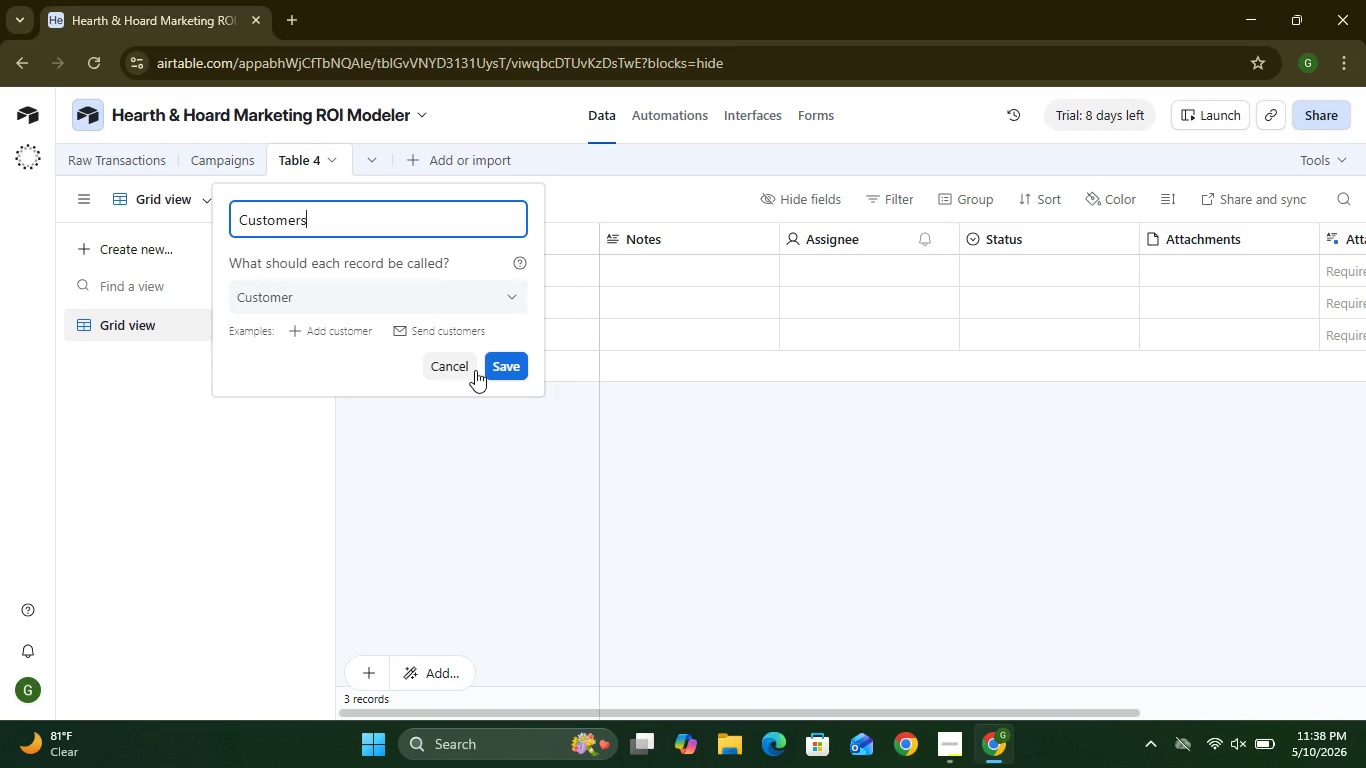 
wait(5.39)
 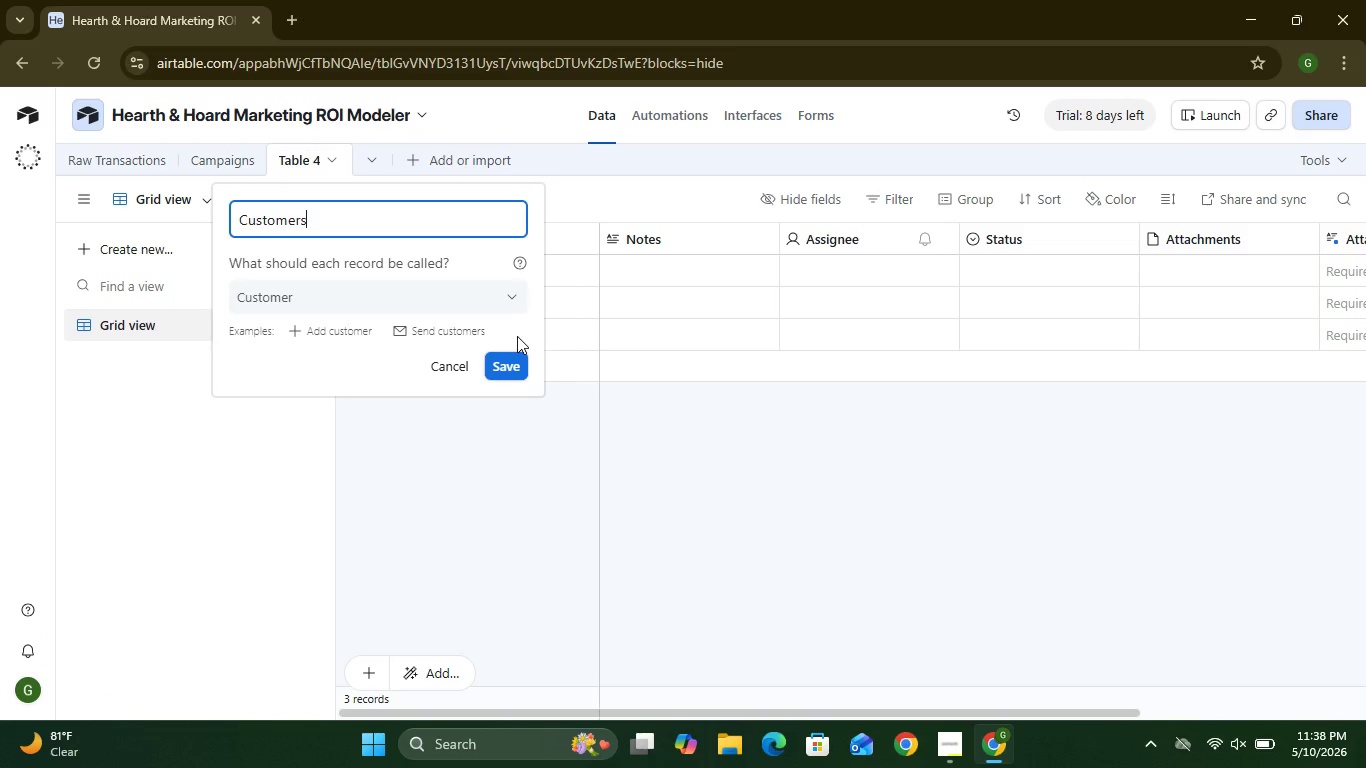 
left_click([511, 364])
 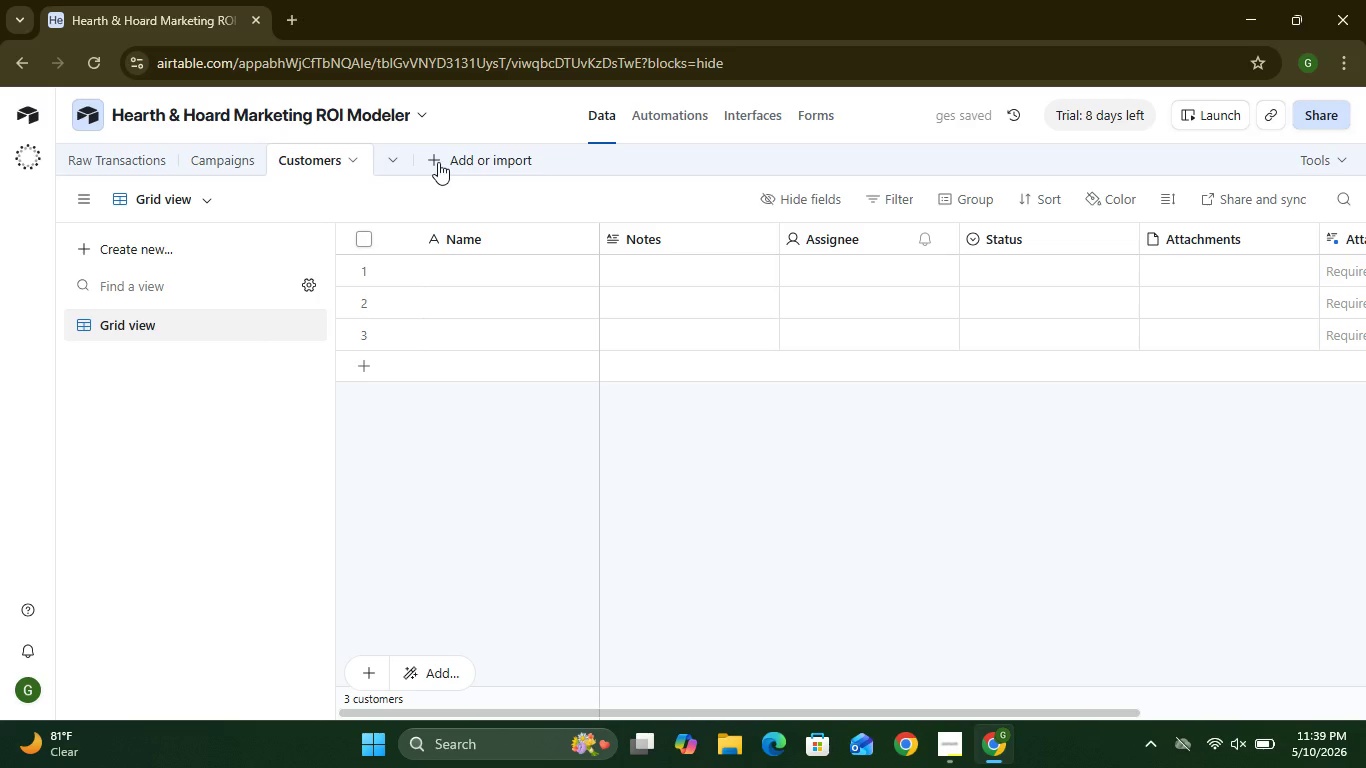 
left_click([438, 162])
 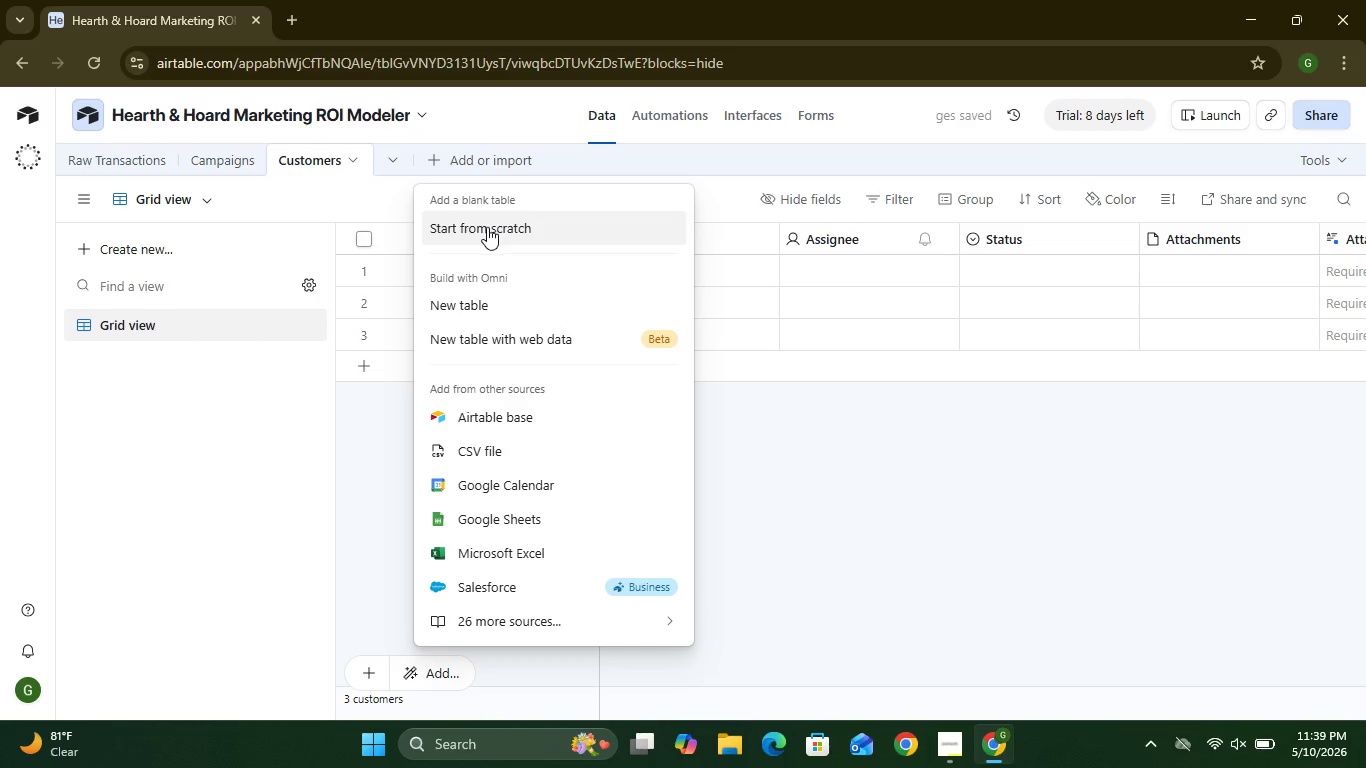 
left_click([488, 229])
 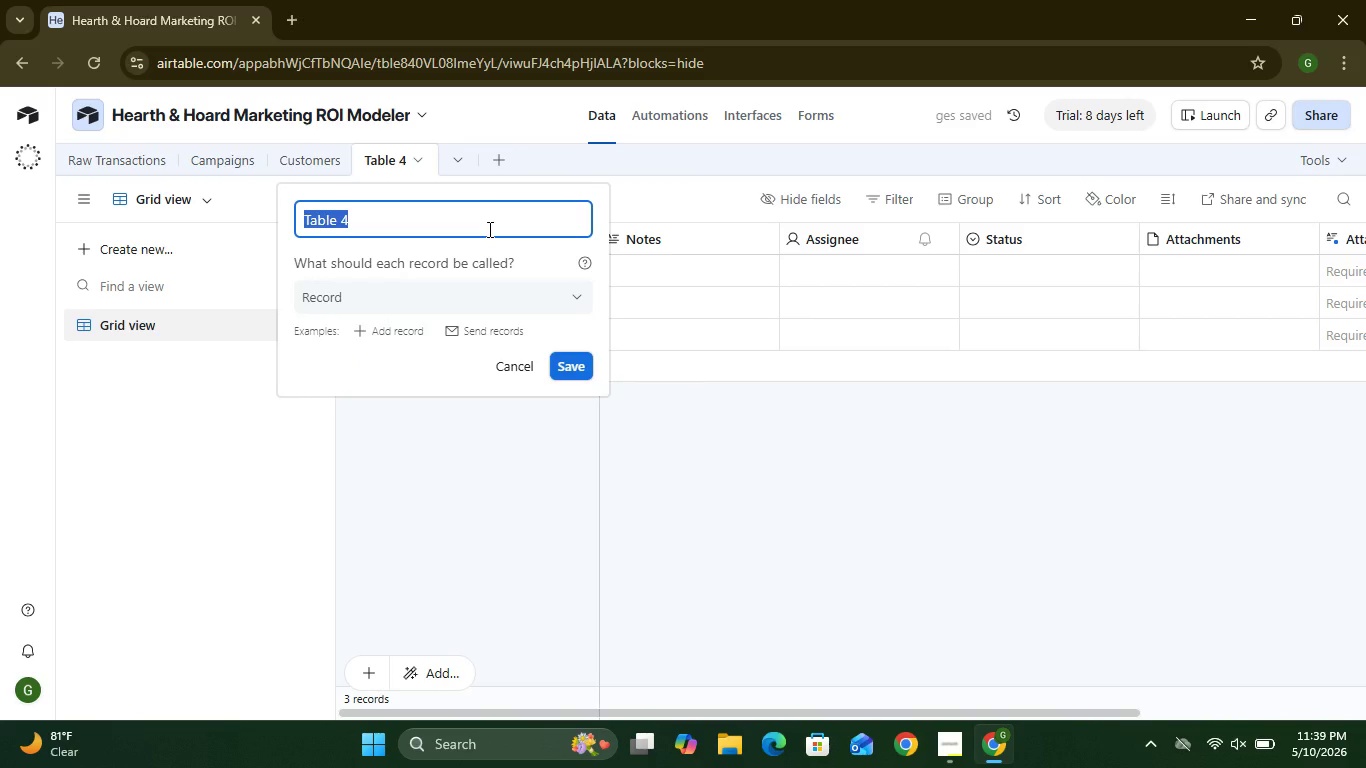 
wait(5.84)
 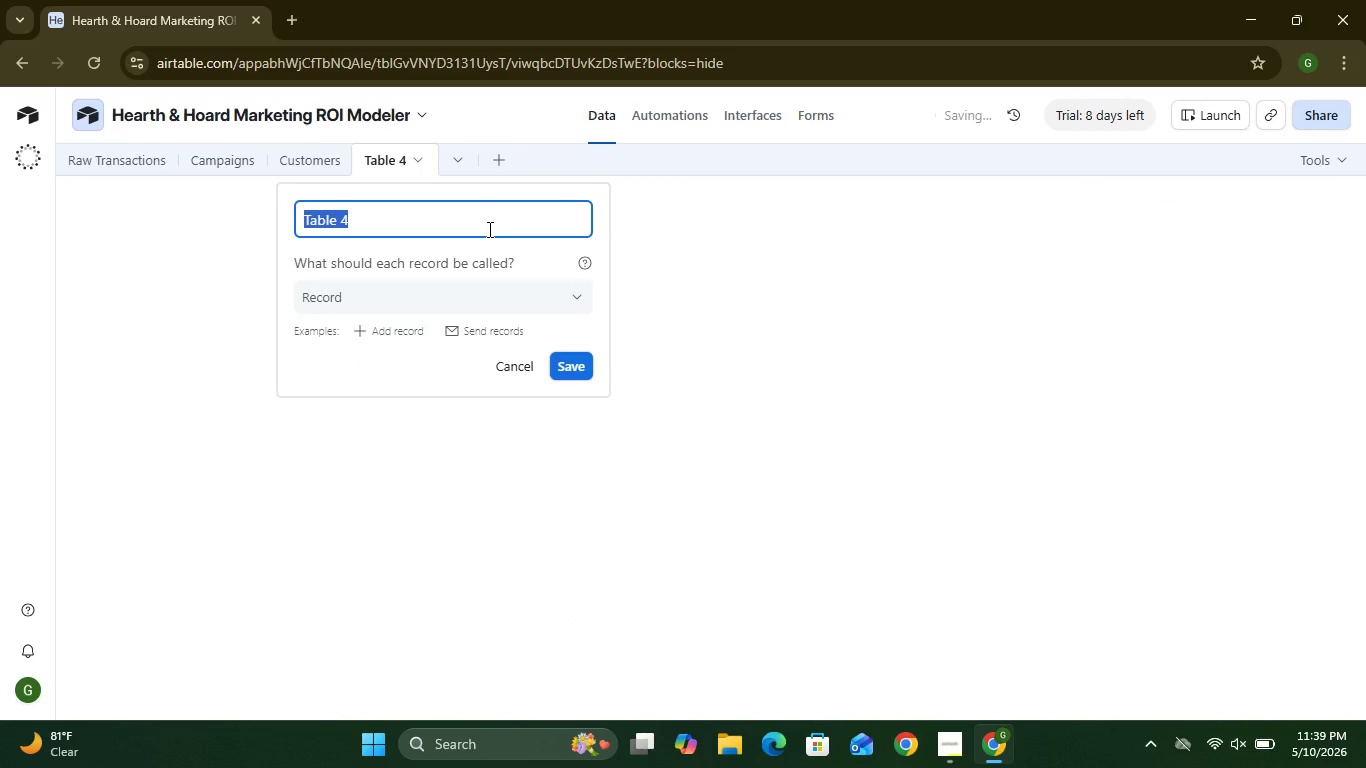 
type(Tansactu)
key(Backspace)
type(ions)
 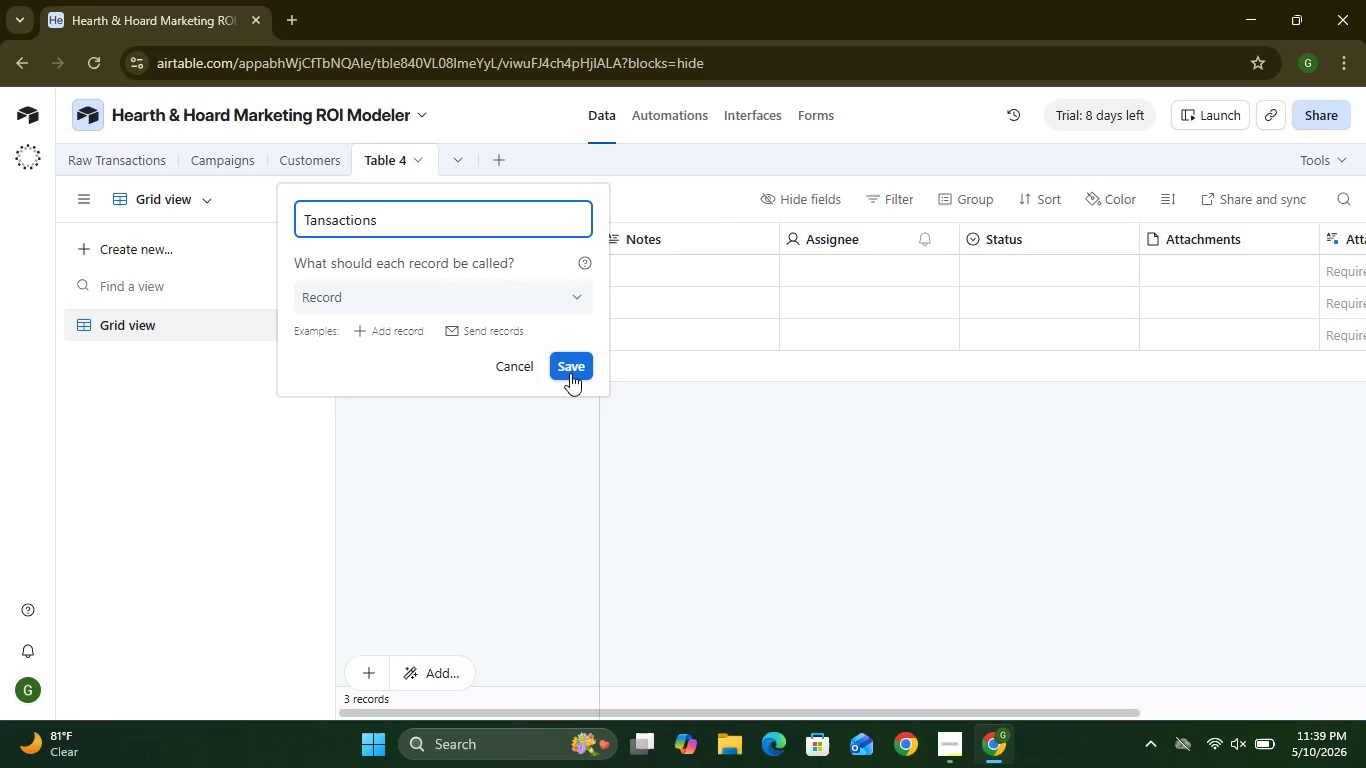 
left_click([570, 373])
 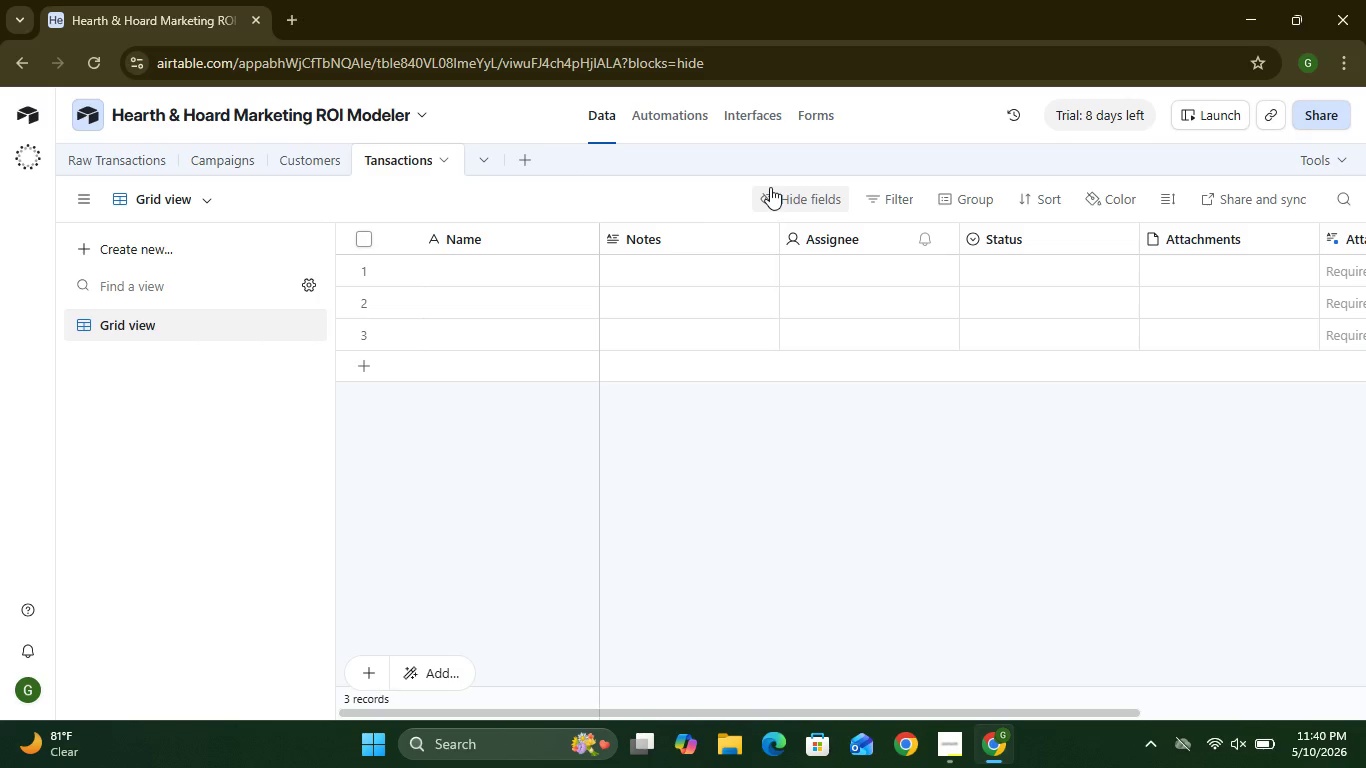 
wait(46.81)
 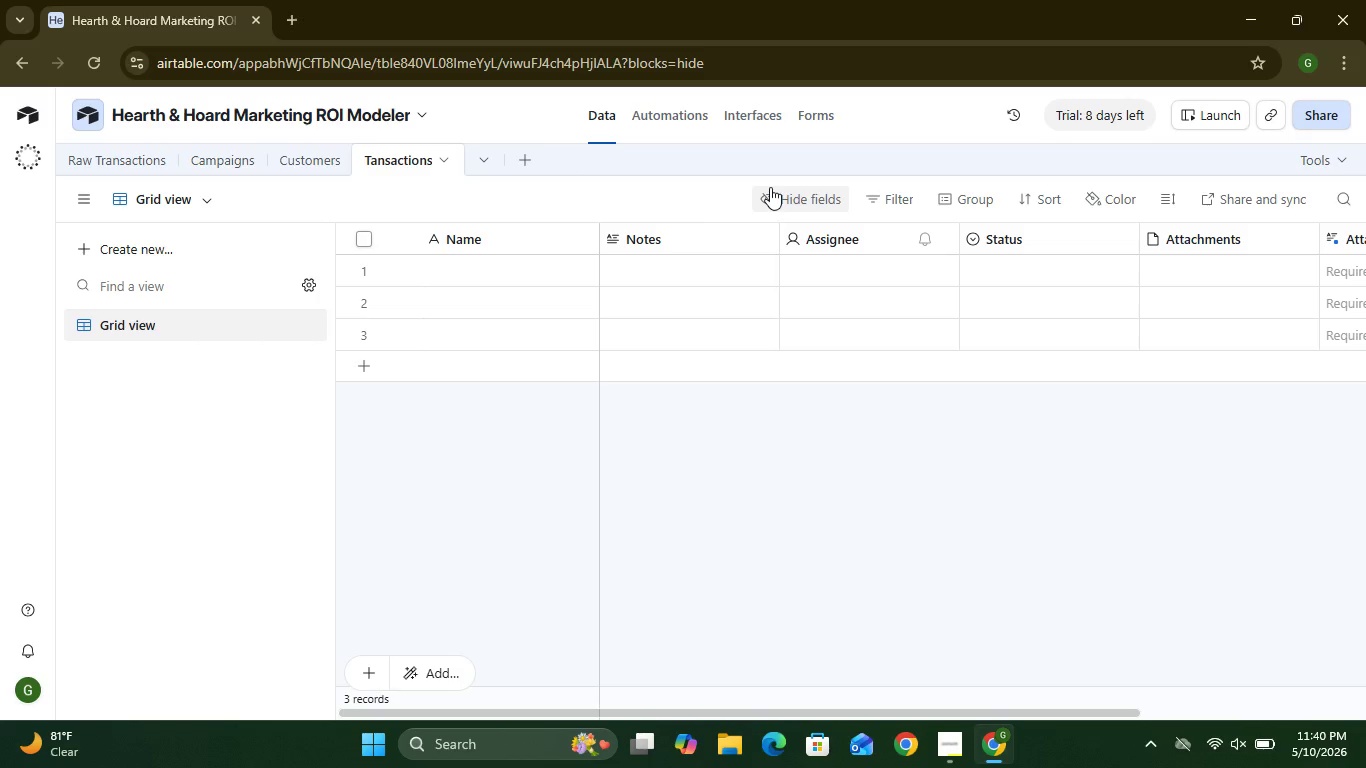 
left_click([224, 155])
 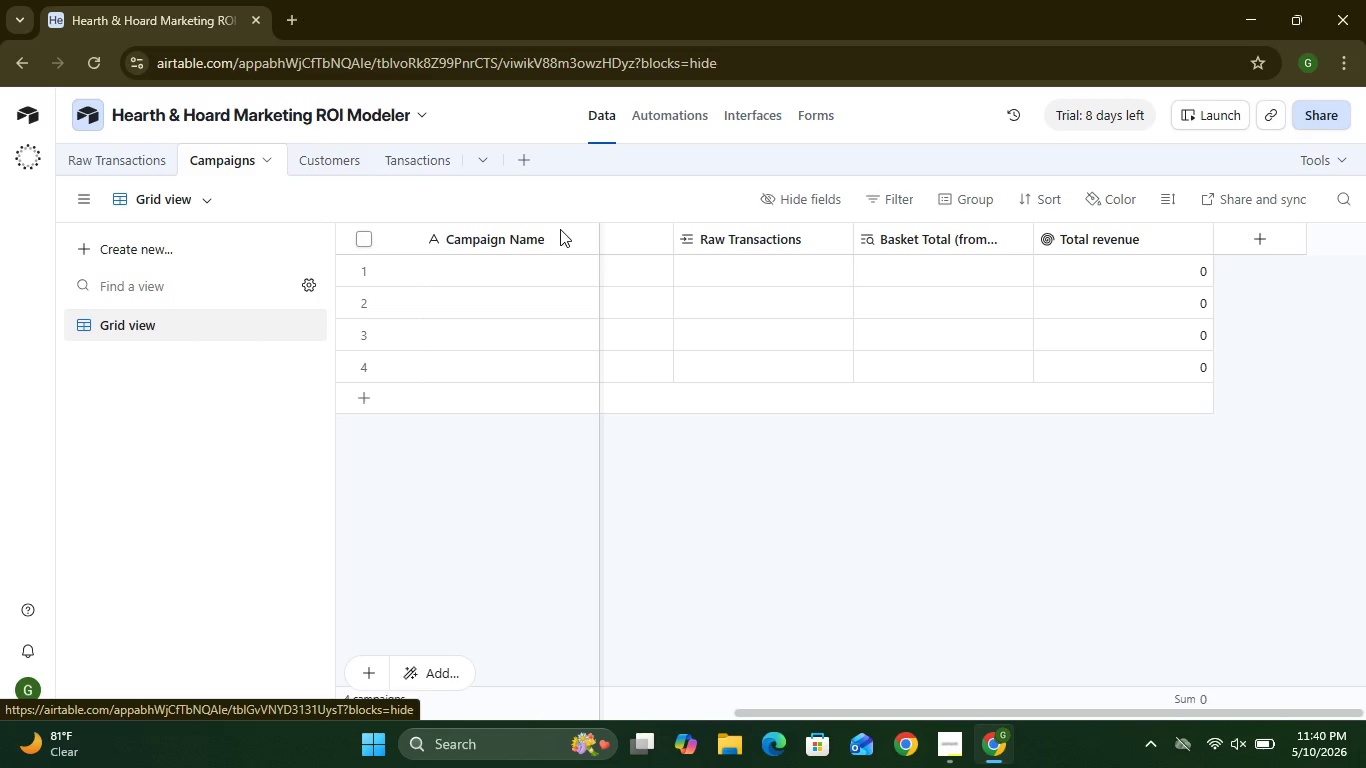 
mouse_move([765, 256])
 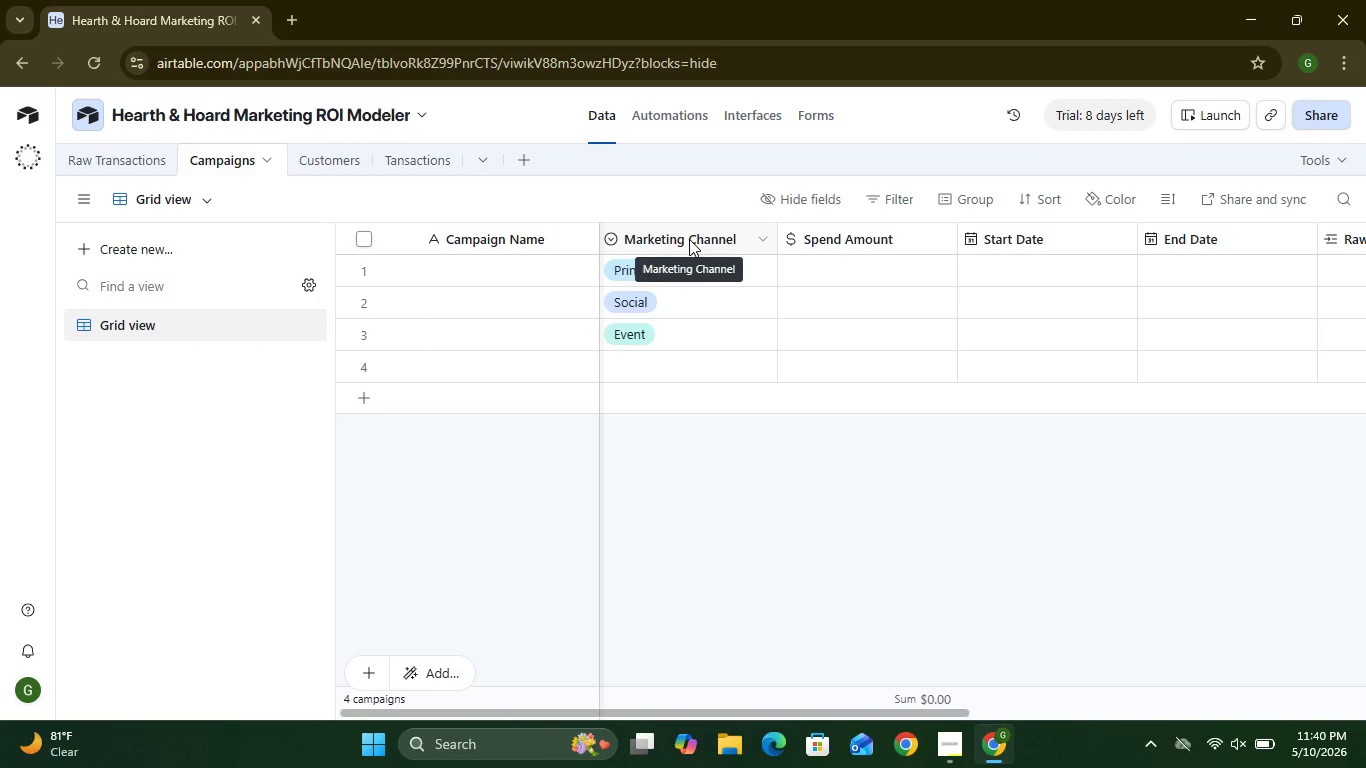 
wait(19.55)
 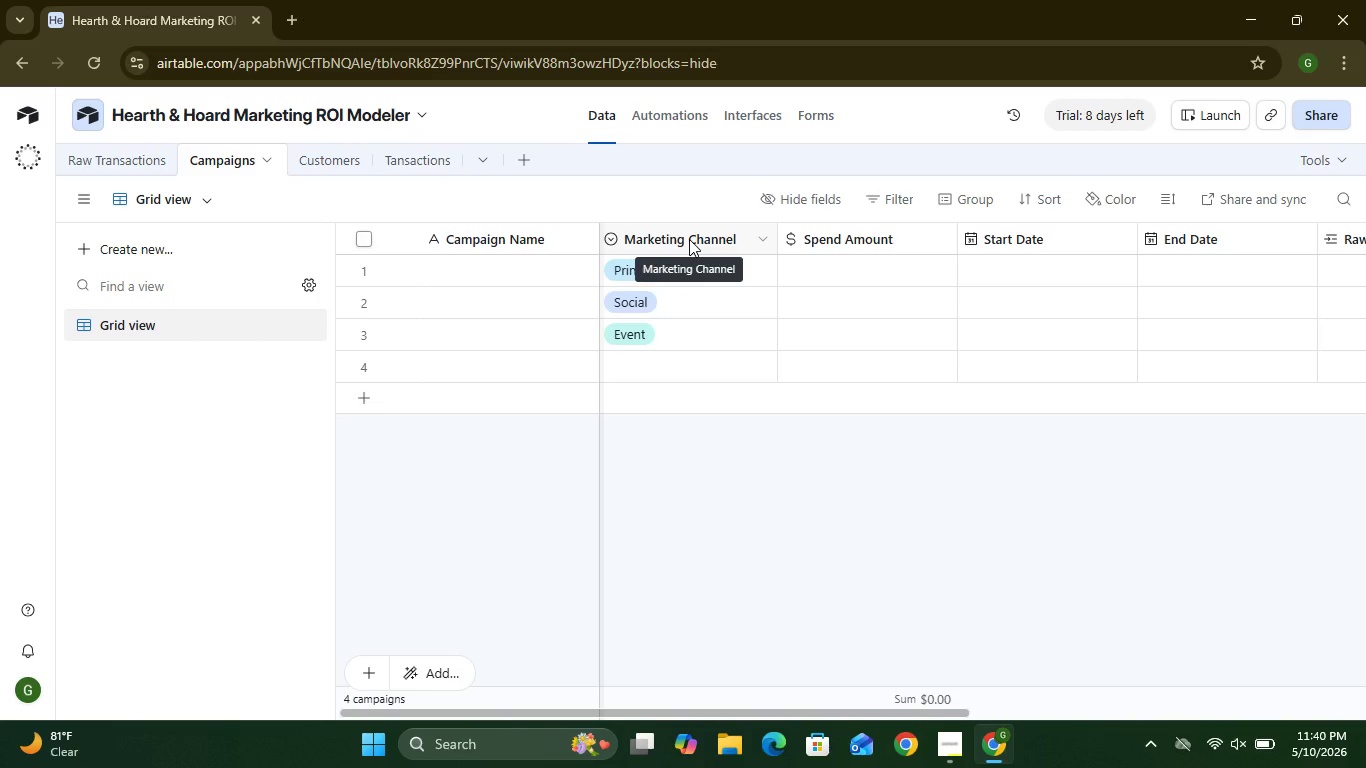 
mouse_move([663, 249])
 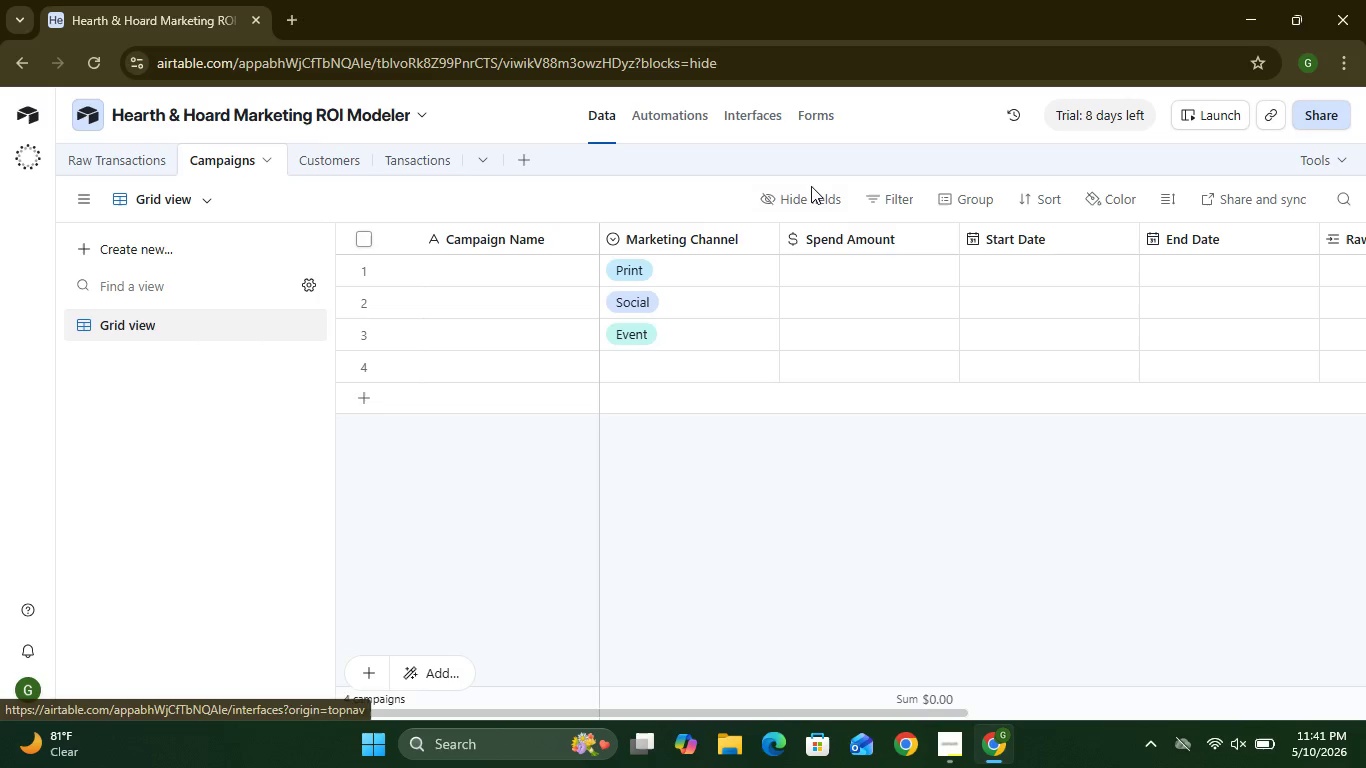 
wait(55.59)
 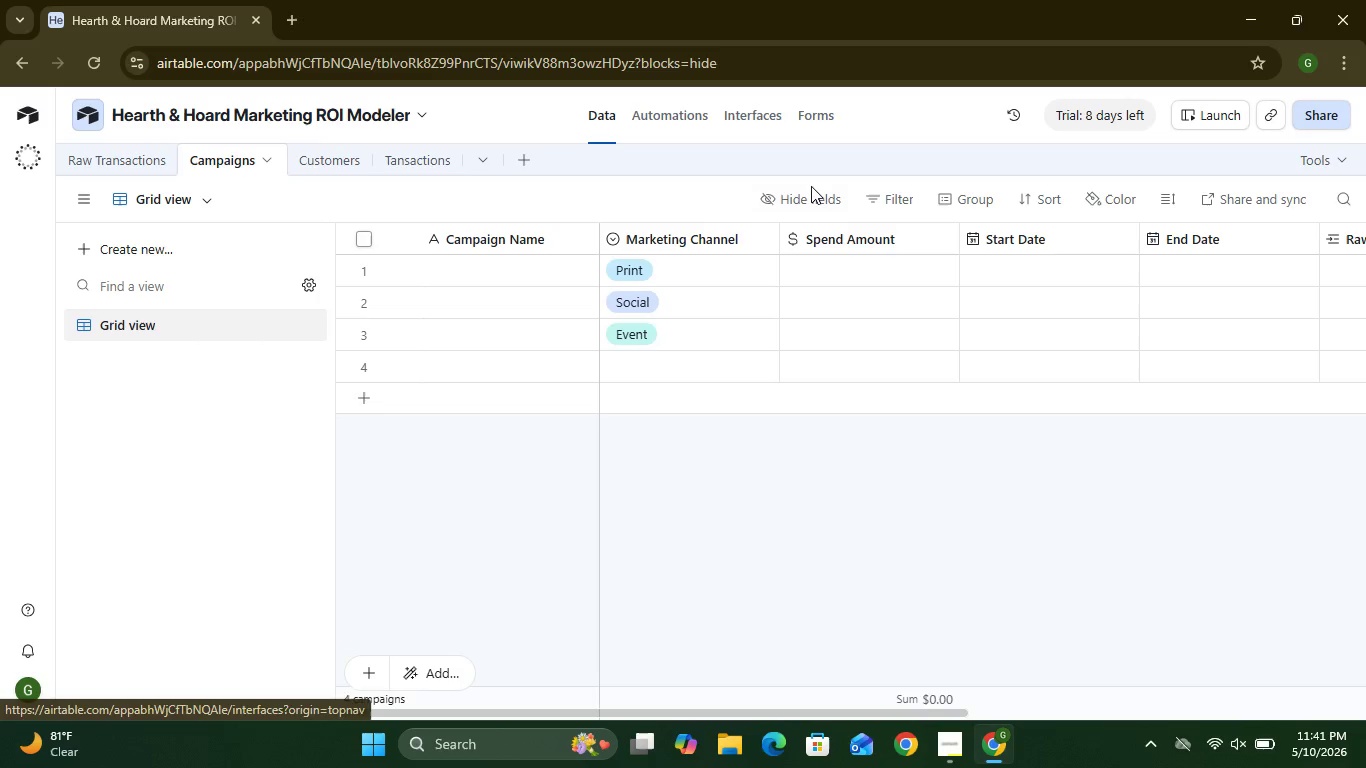 
left_click([814, 274])
 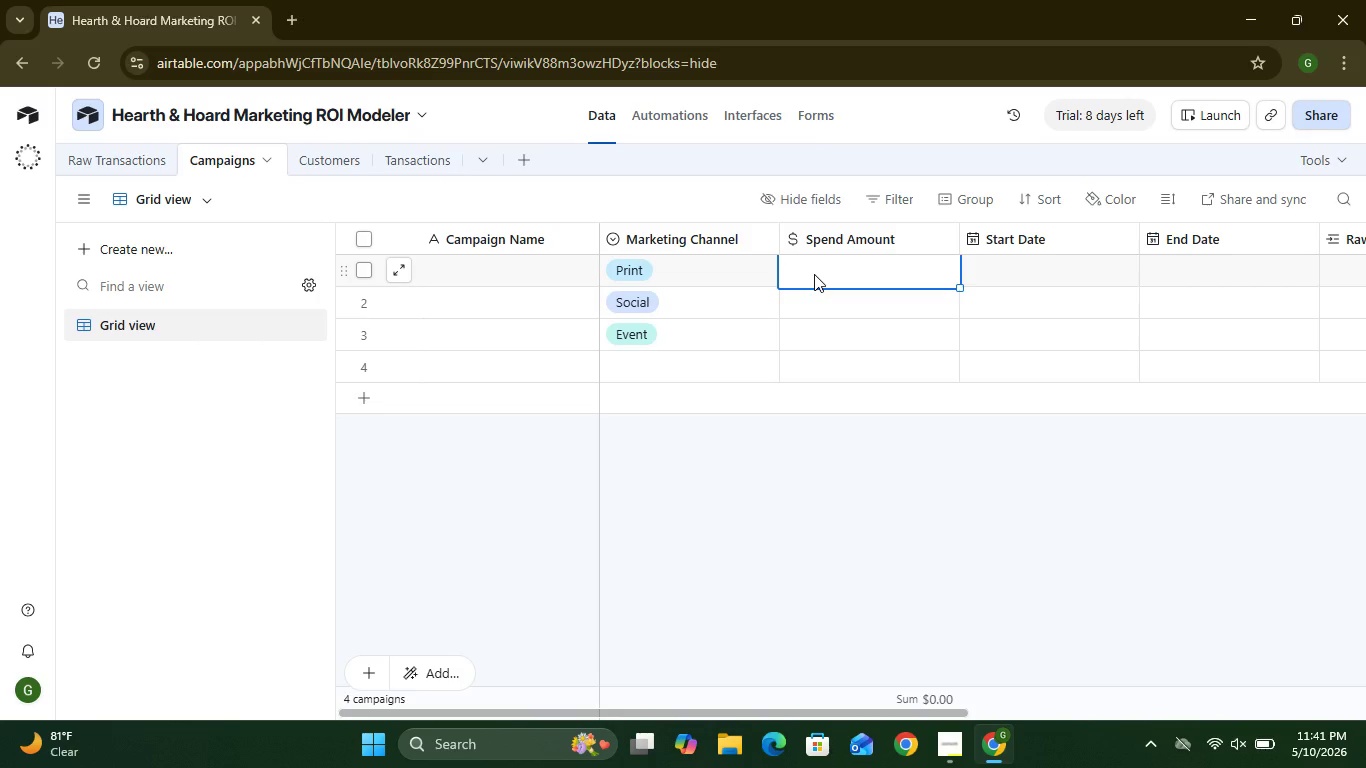 
type(ff8045)
 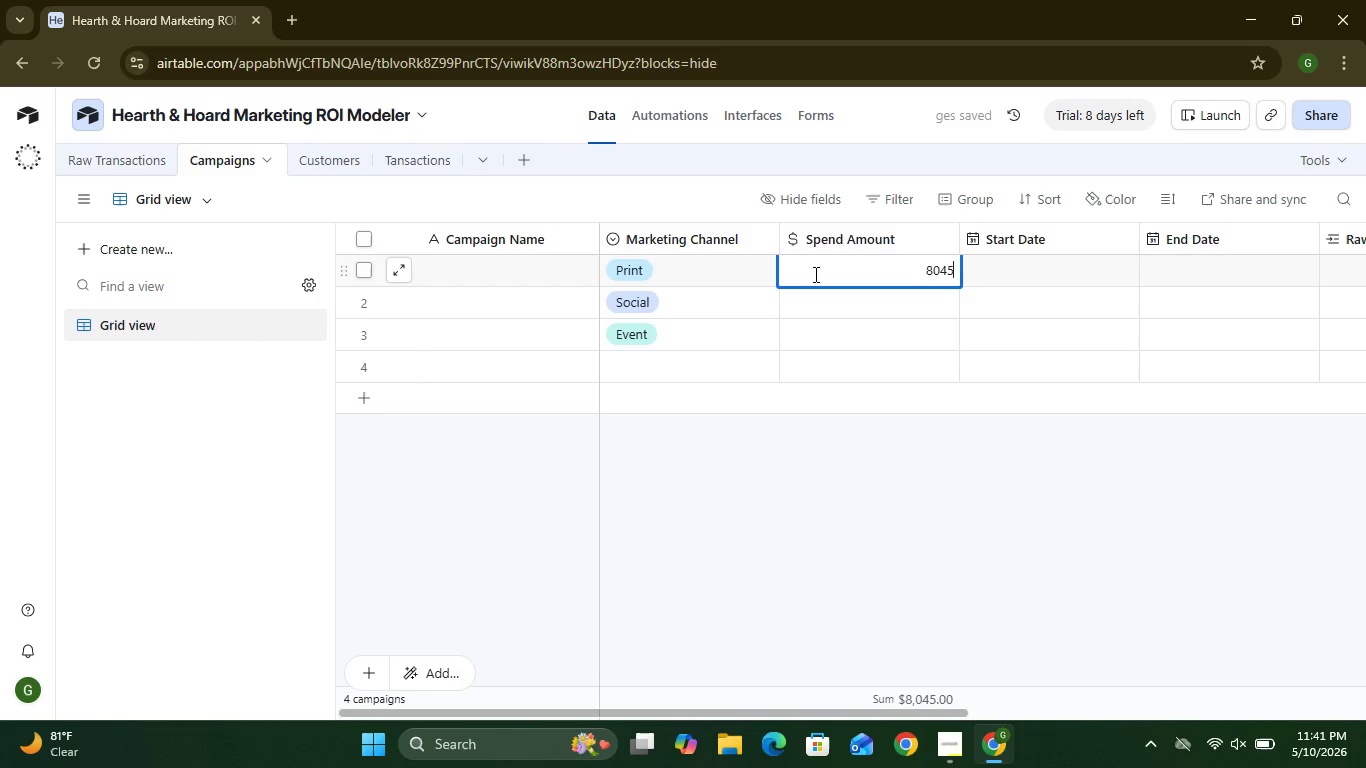 
key(5)
 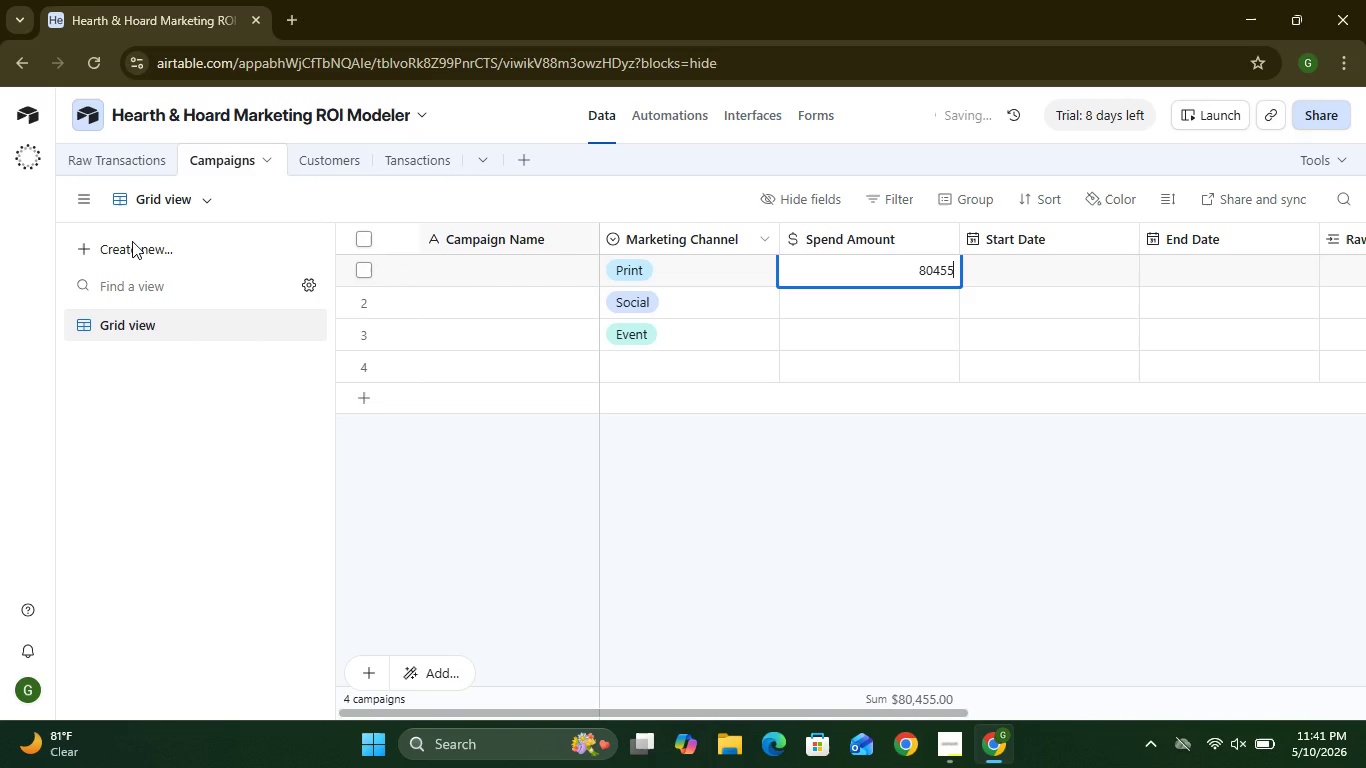 
left_click([327, 158])
 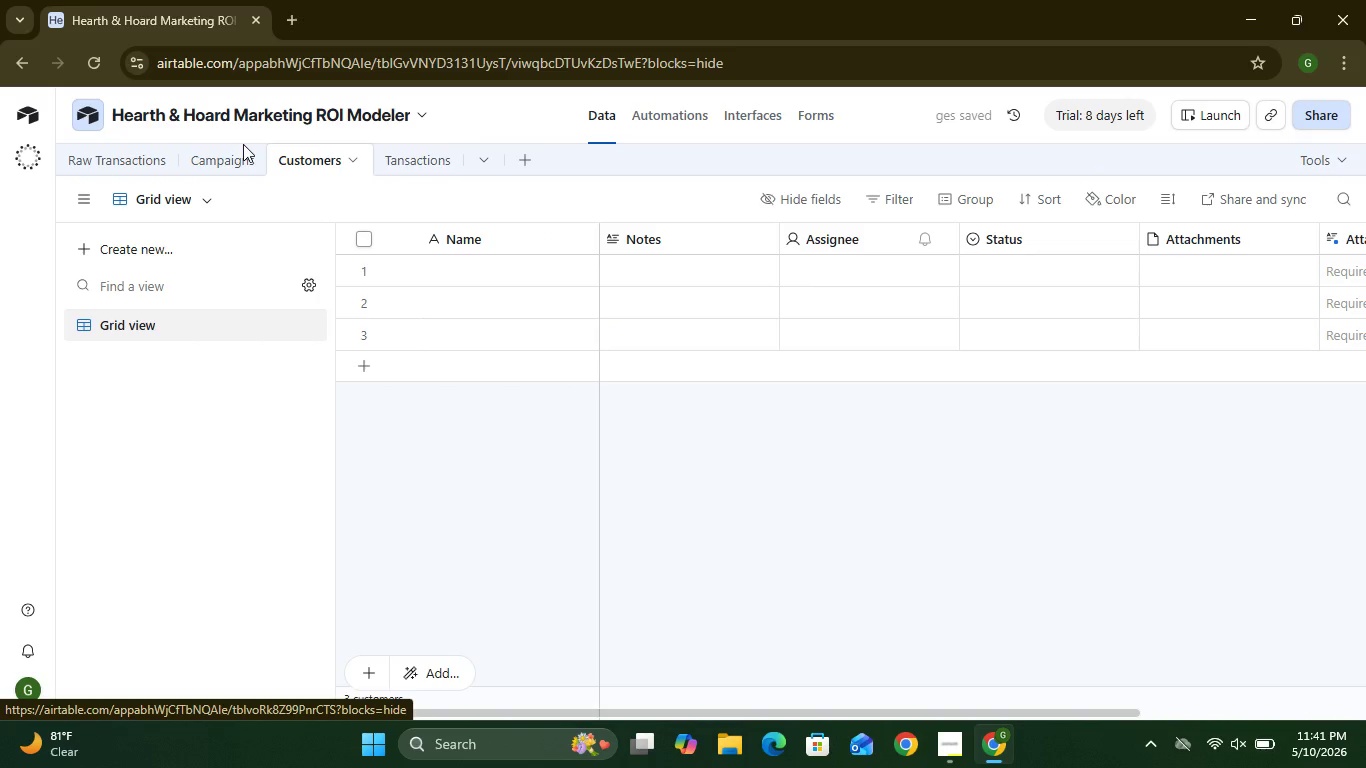 
wait(5.27)
 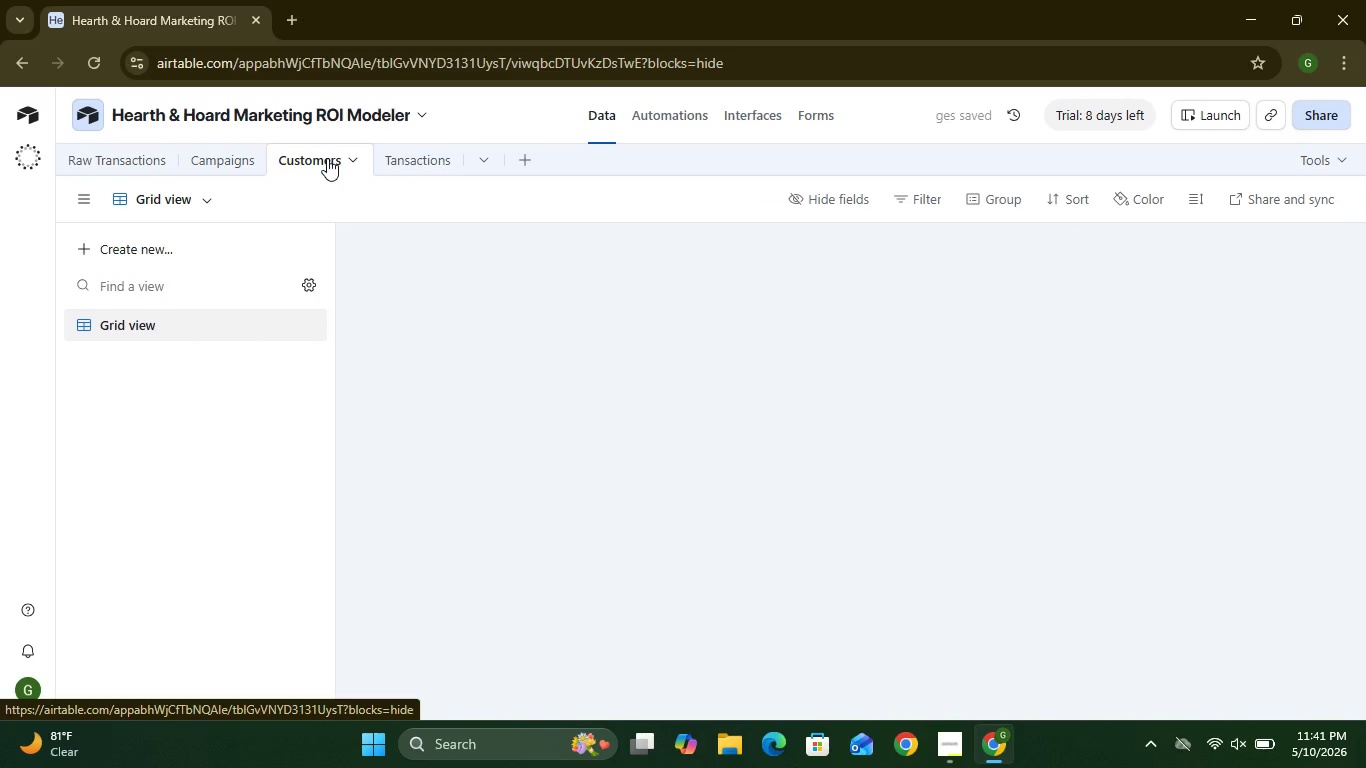 
double_click([470, 245])
 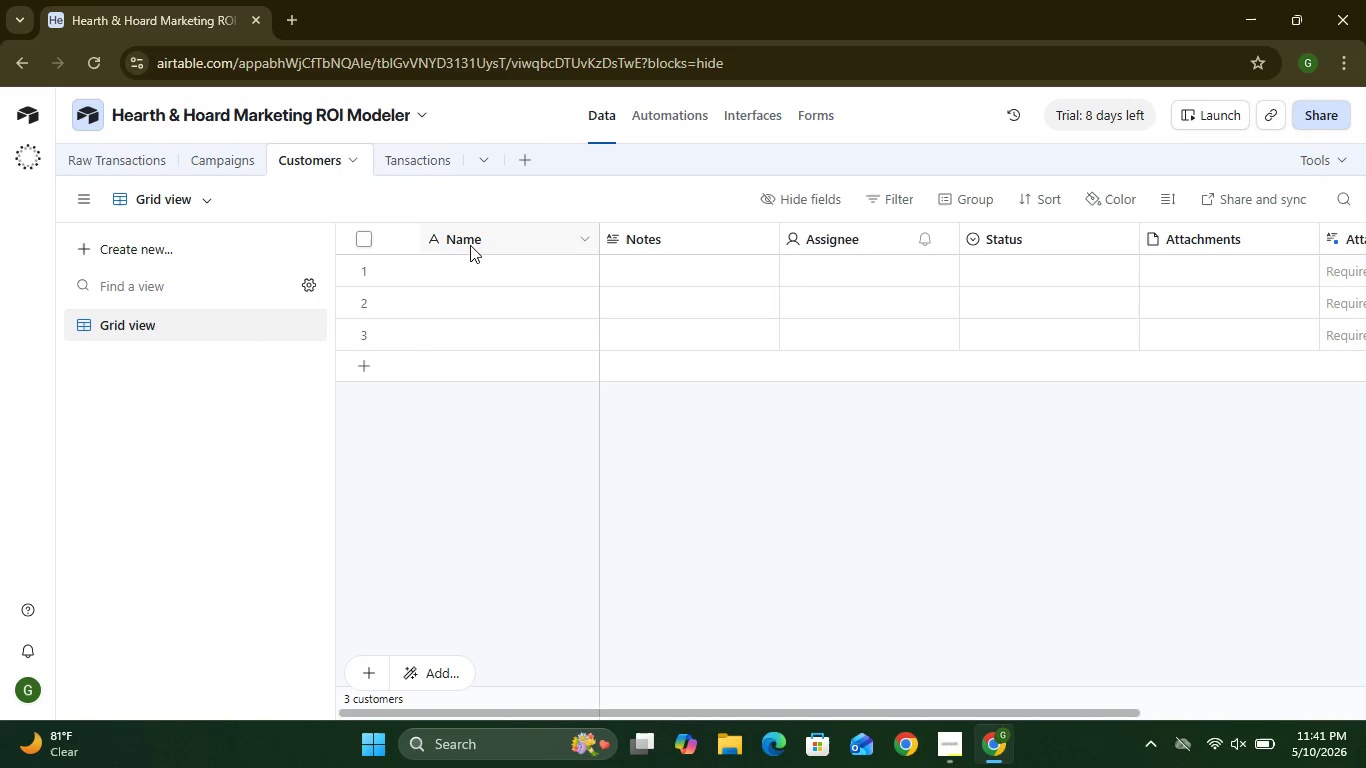 
triple_click([470, 245])
 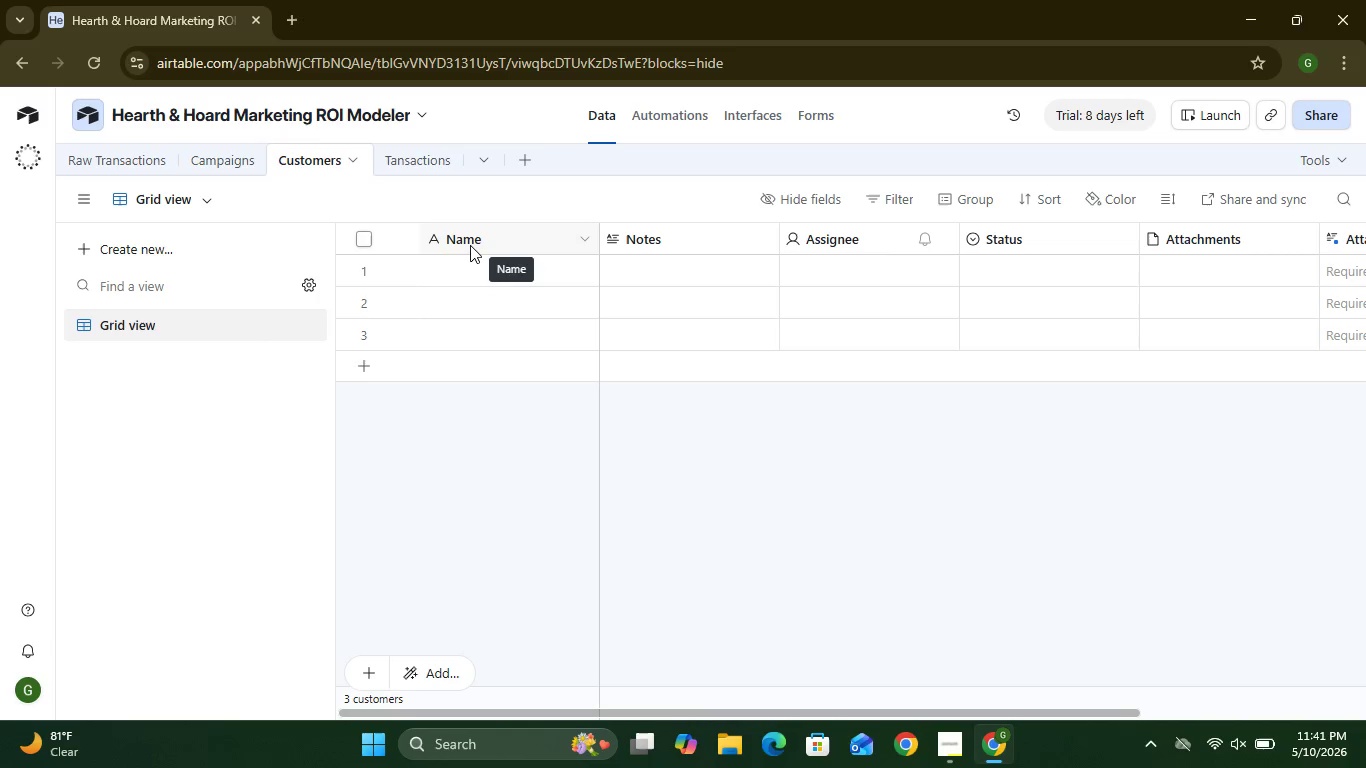 
double_click([470, 245])
 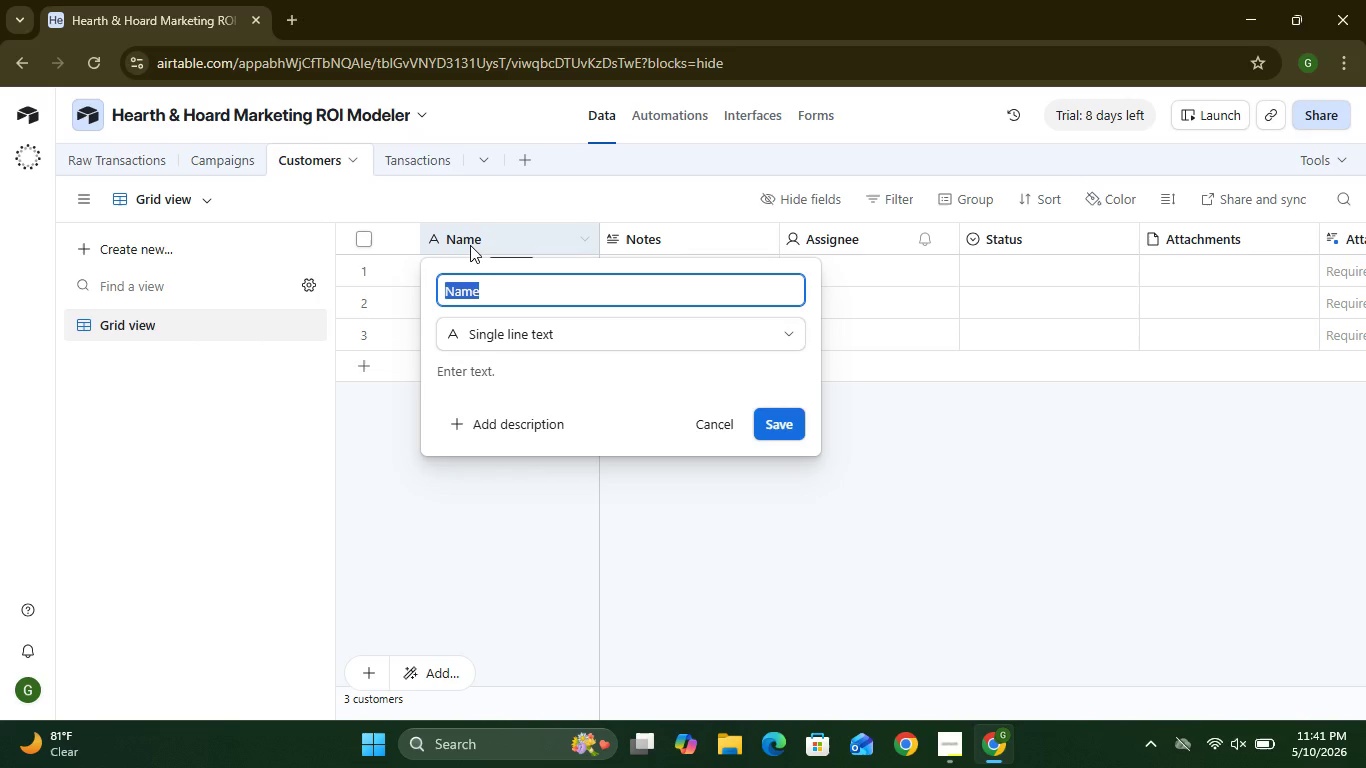 
type(Costomer ID)
 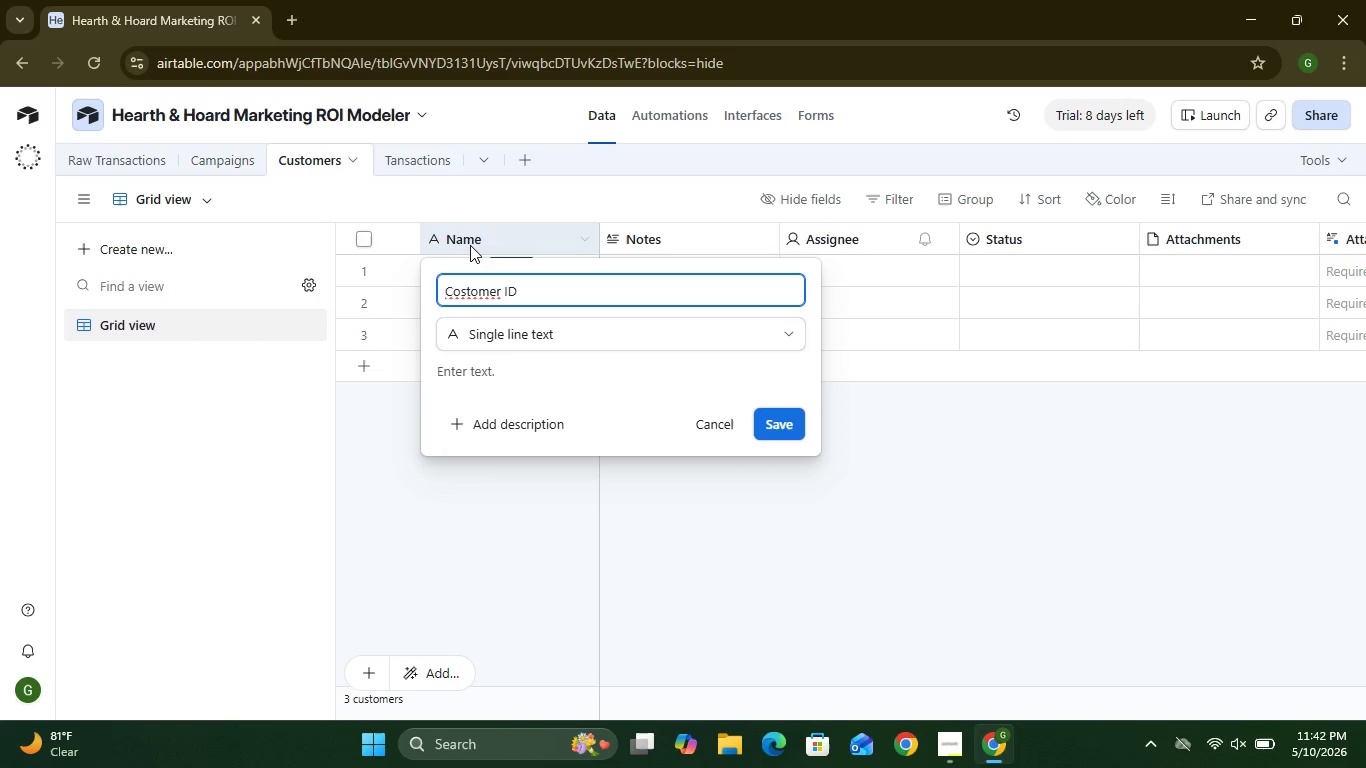 
wait(5.83)
 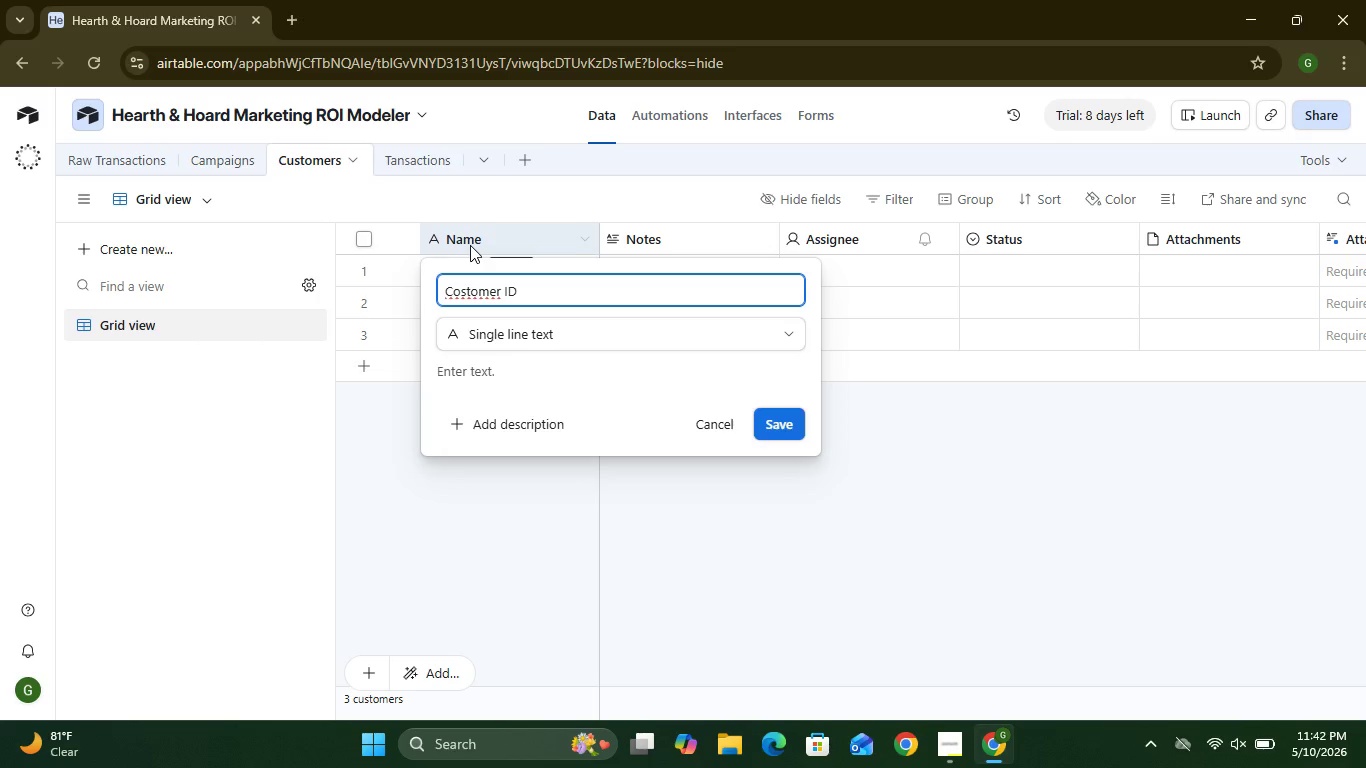 
left_click([757, 423])
 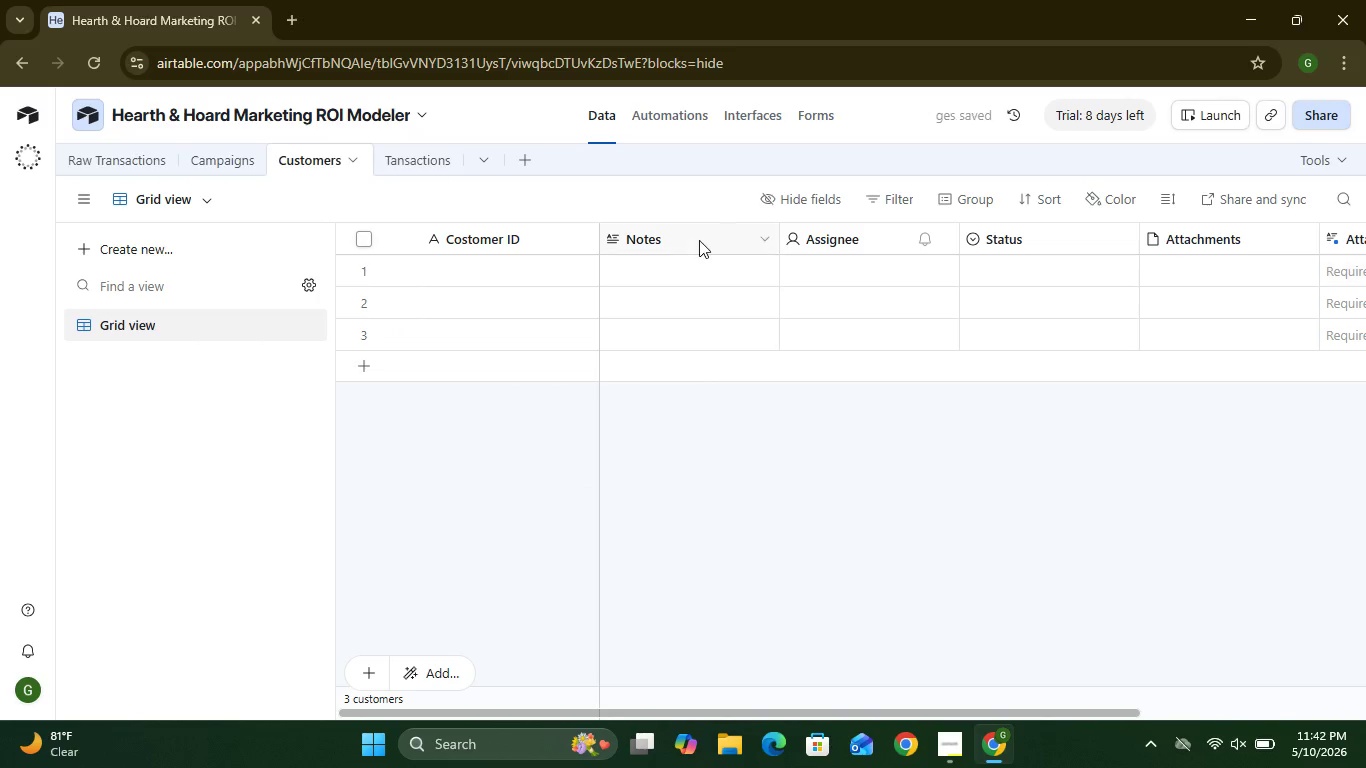 
double_click([699, 240])
 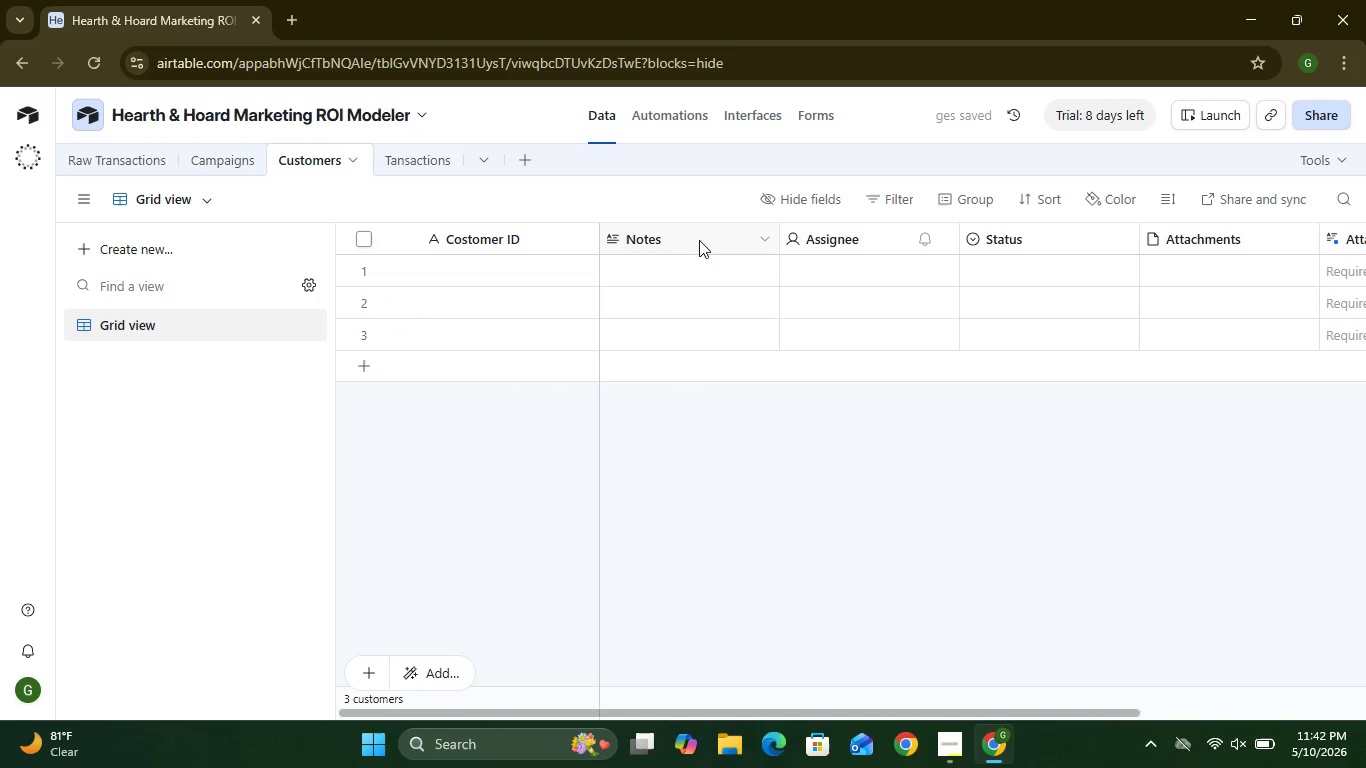 
triple_click([699, 240])
 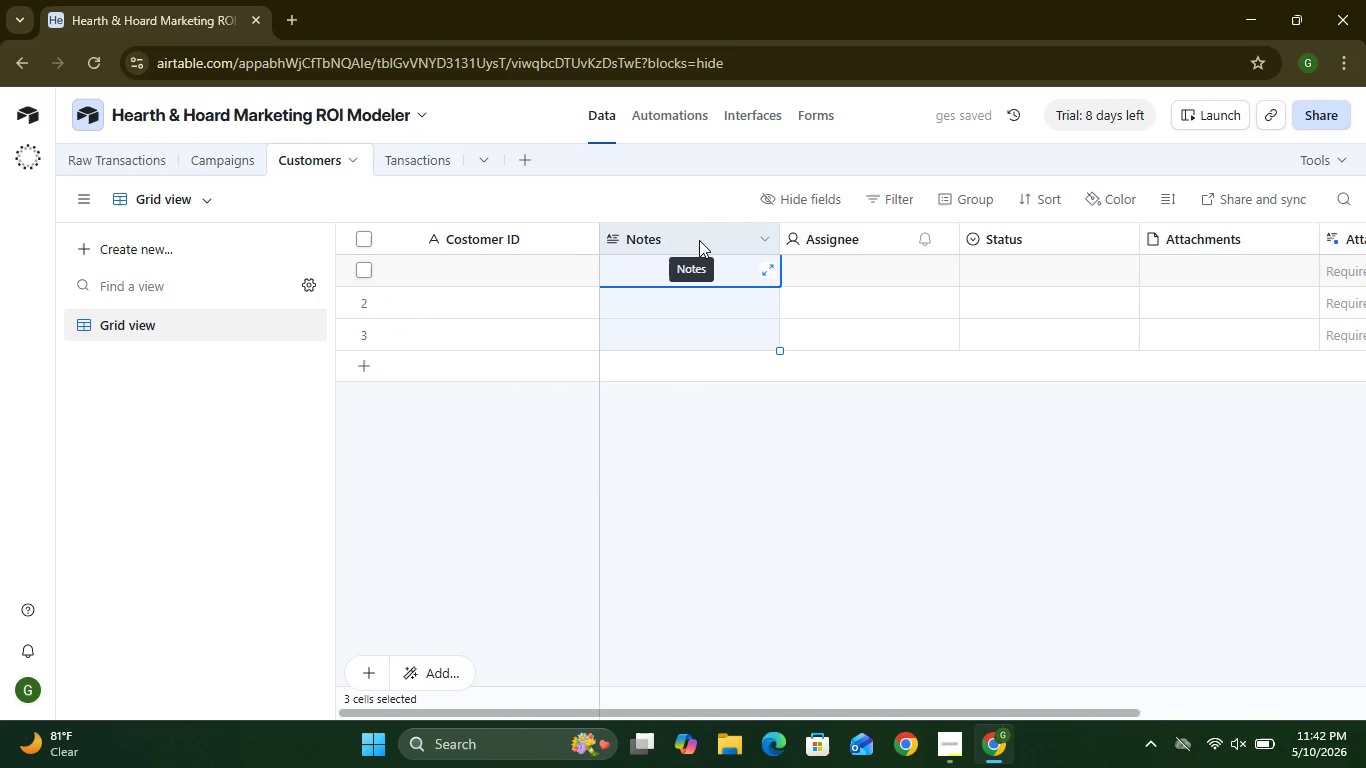 
triple_click([699, 240])
 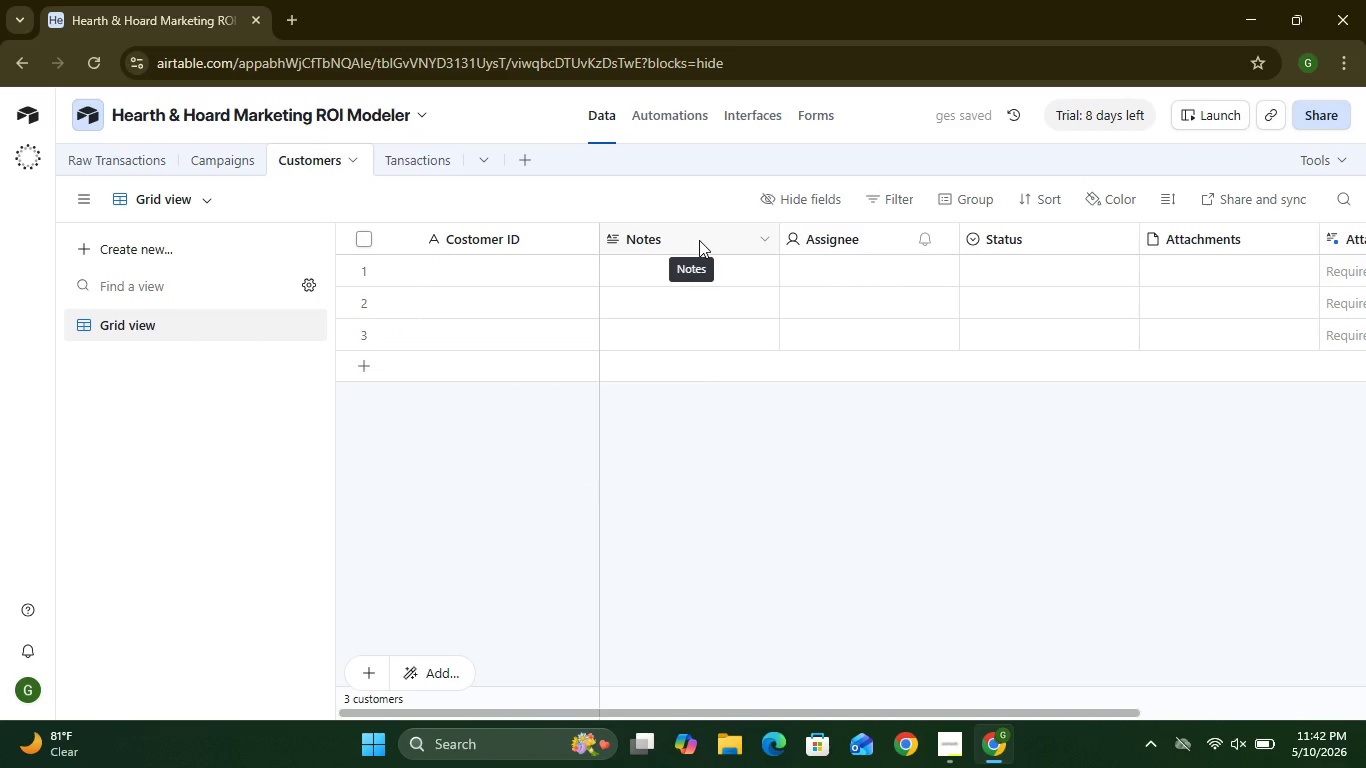 
double_click([699, 240])
 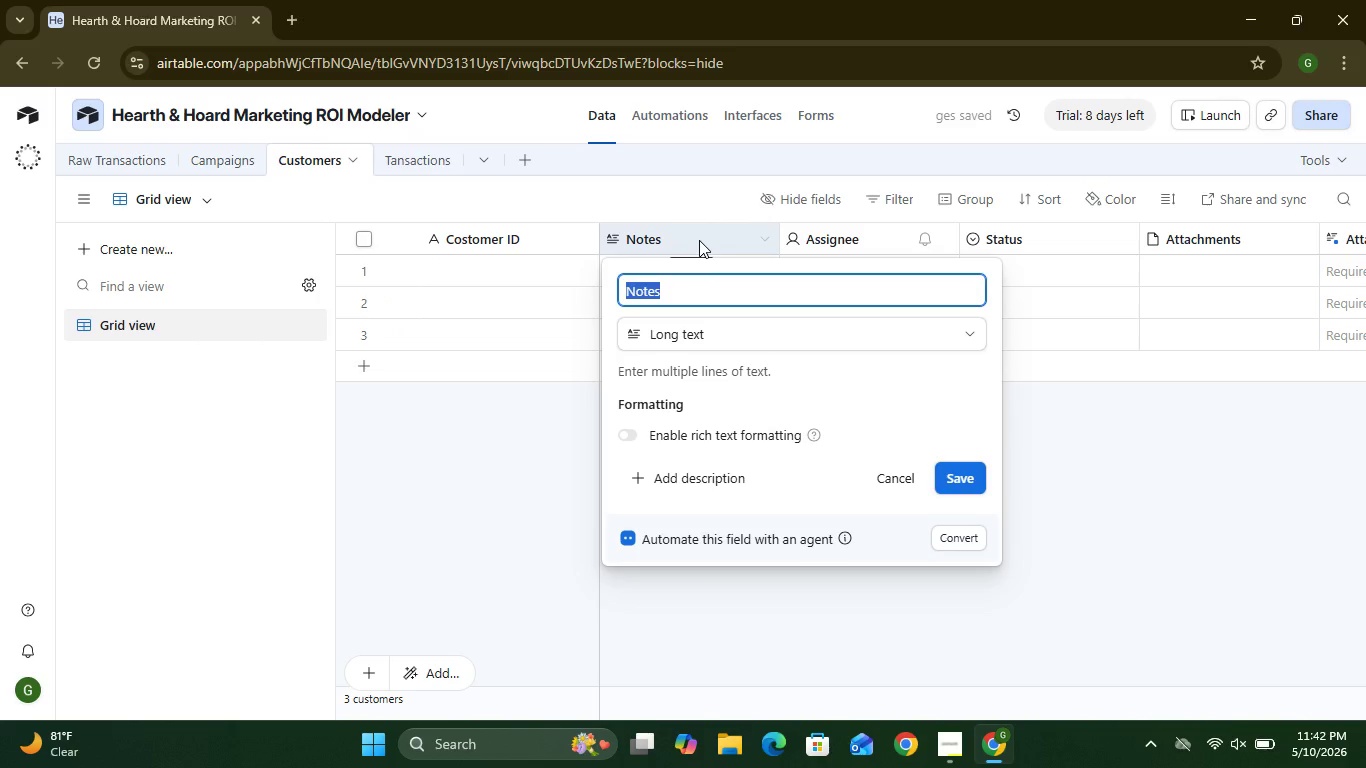 
type(Total Revenue)
 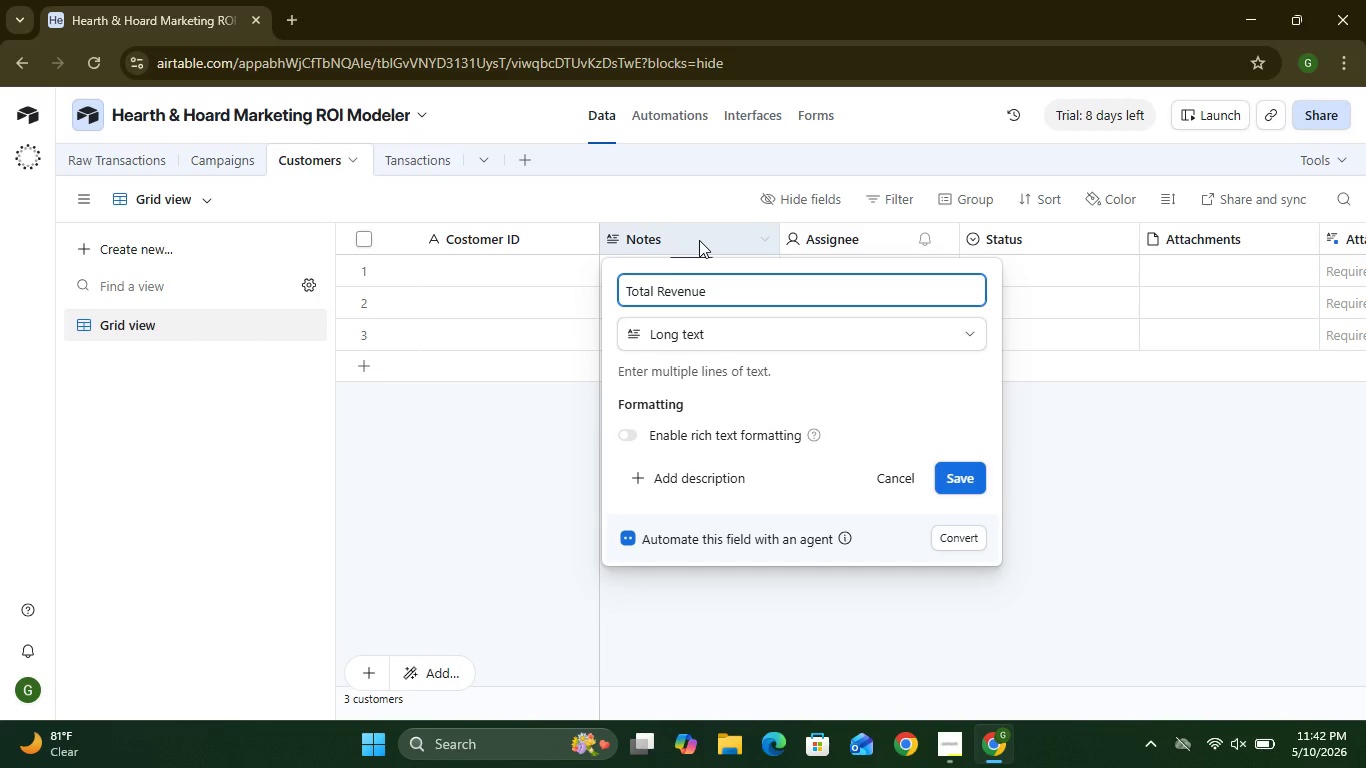 
left_click([770, 343])
 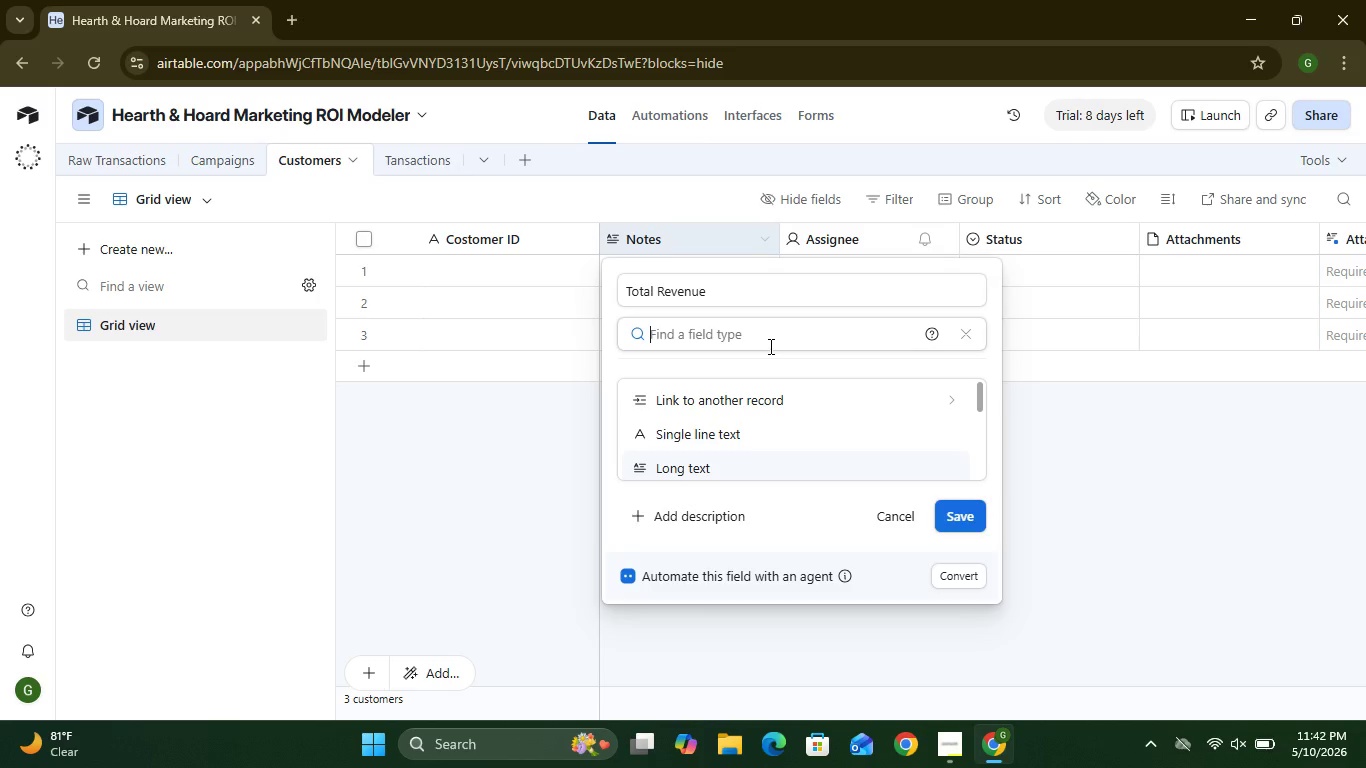 
mouse_move([749, 423])
 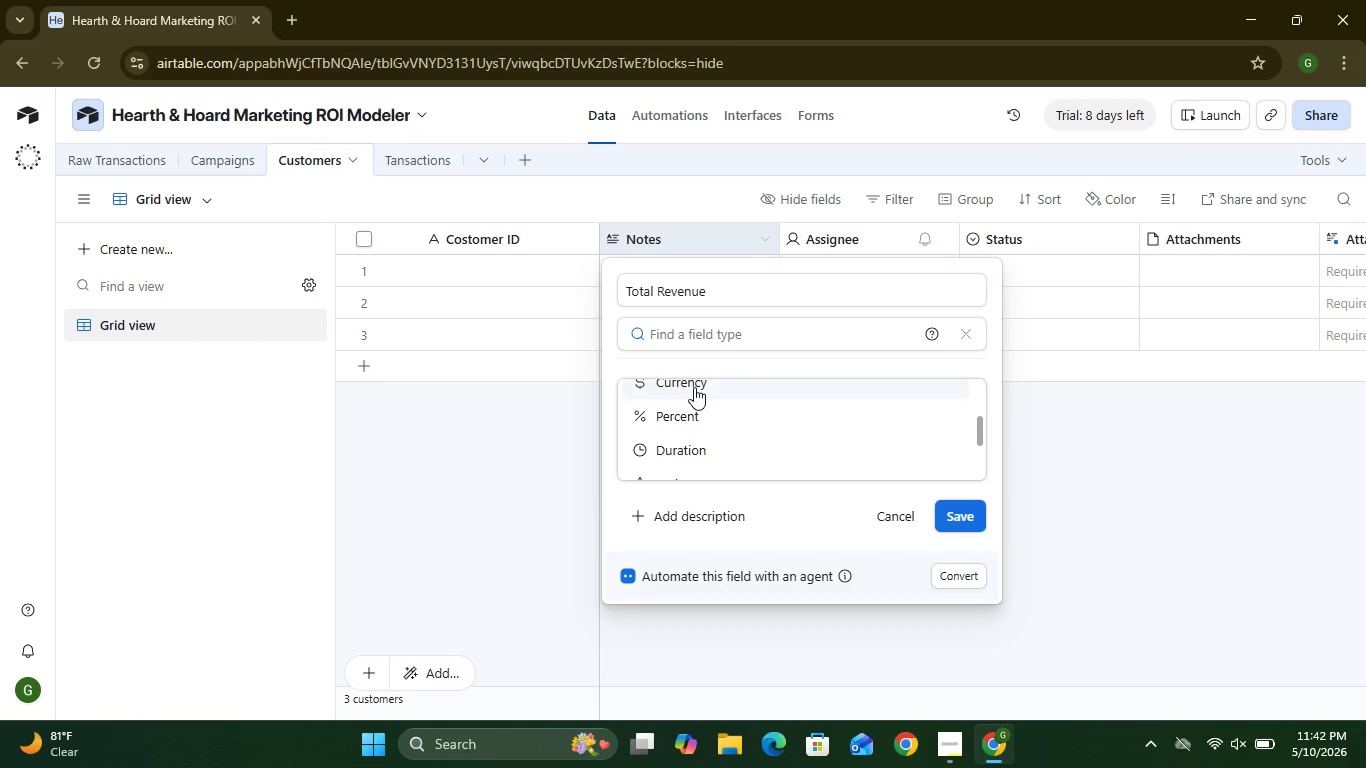 
left_click([694, 387])
 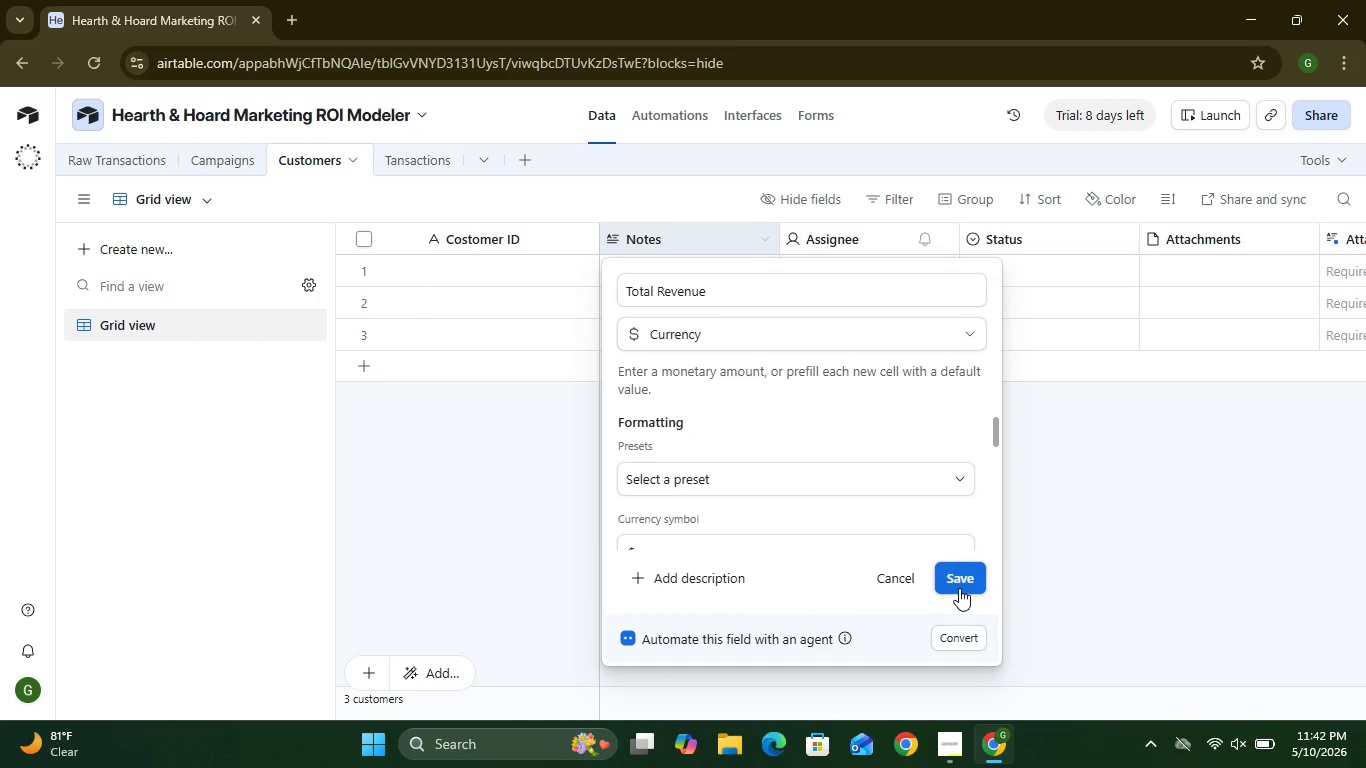 
left_click([959, 588])
 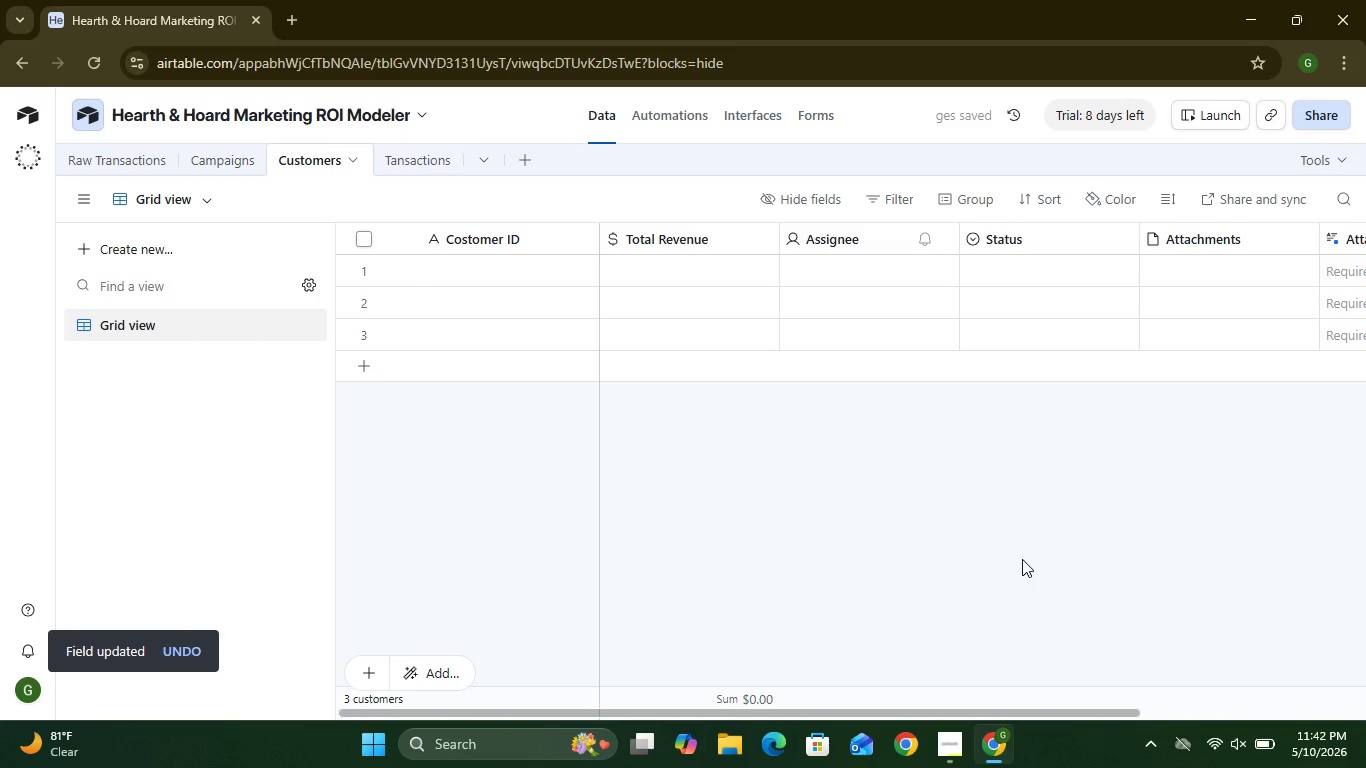 
wait(10.7)
 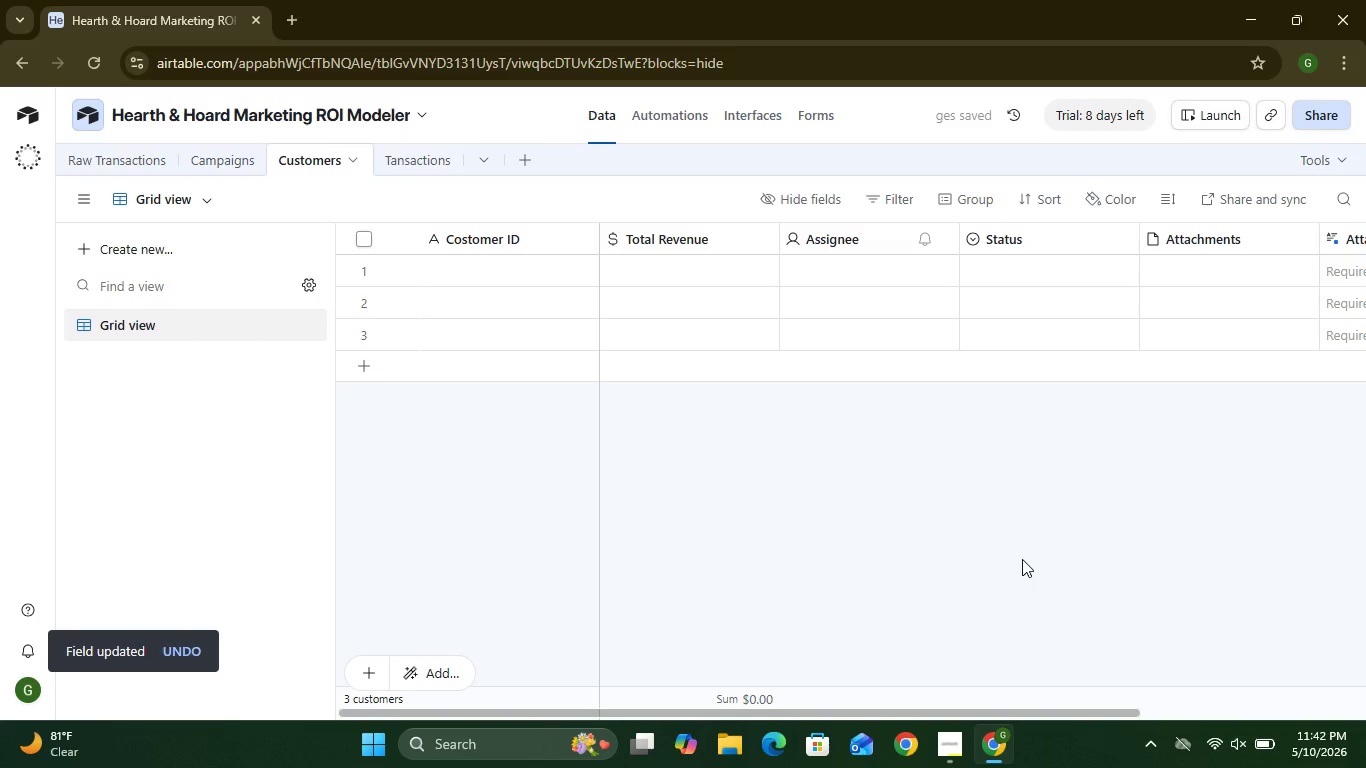 
double_click([852, 241])
 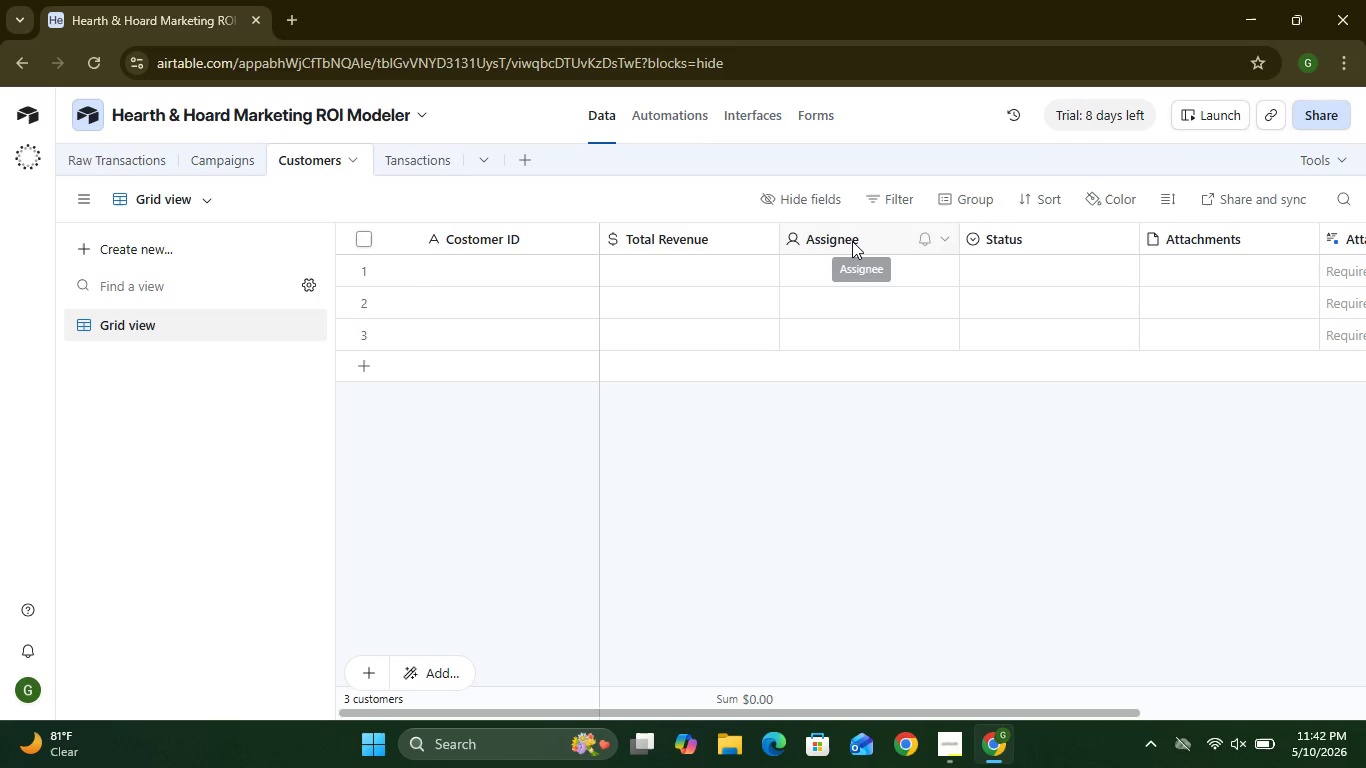 
triple_click([852, 241])
 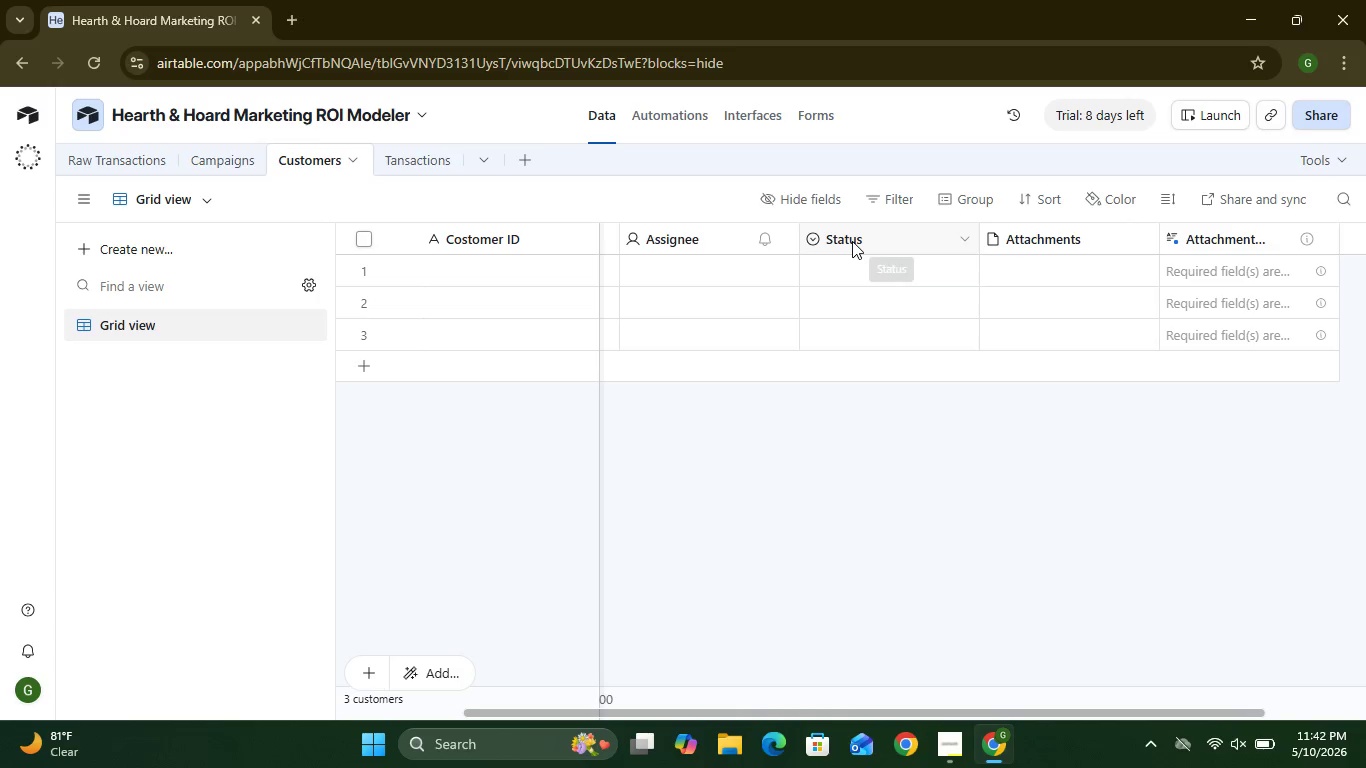 
double_click([852, 241])
 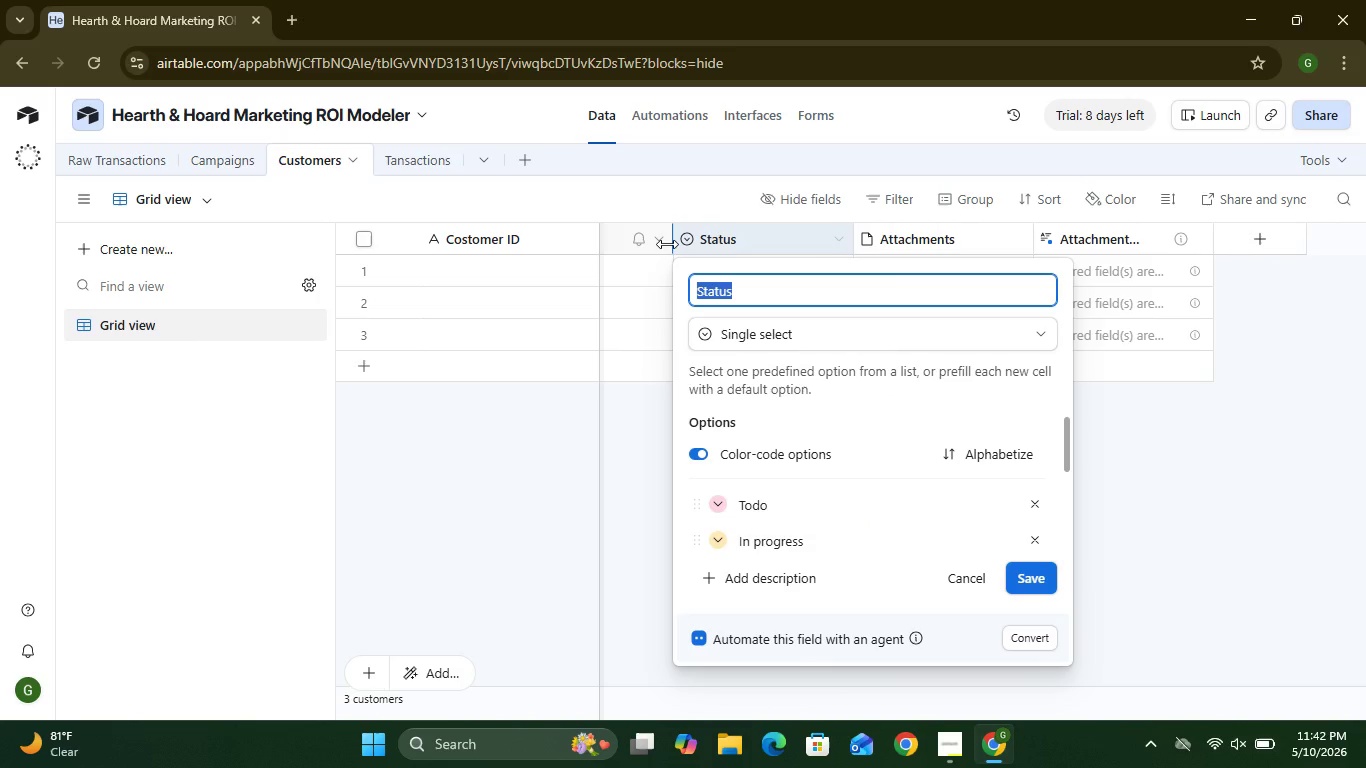 
left_click([666, 324])
 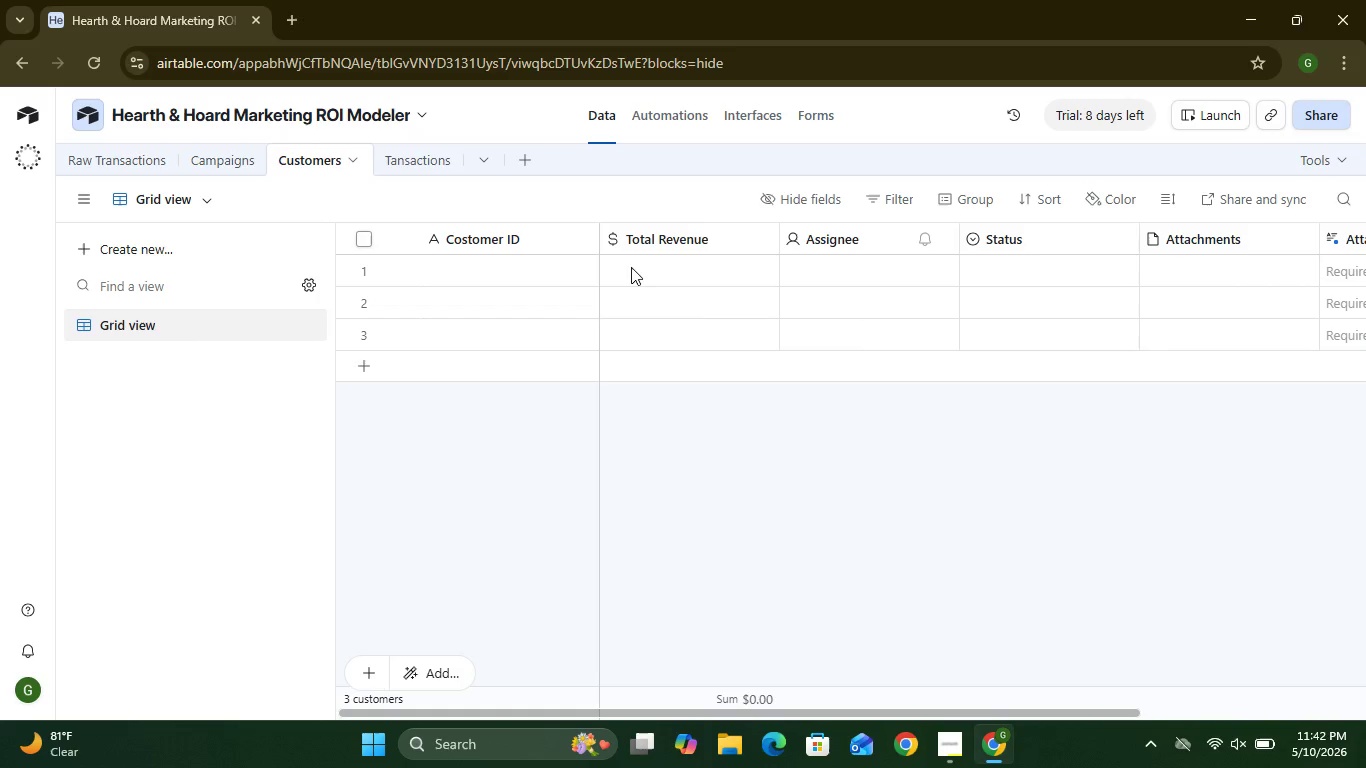 
double_click([822, 243])
 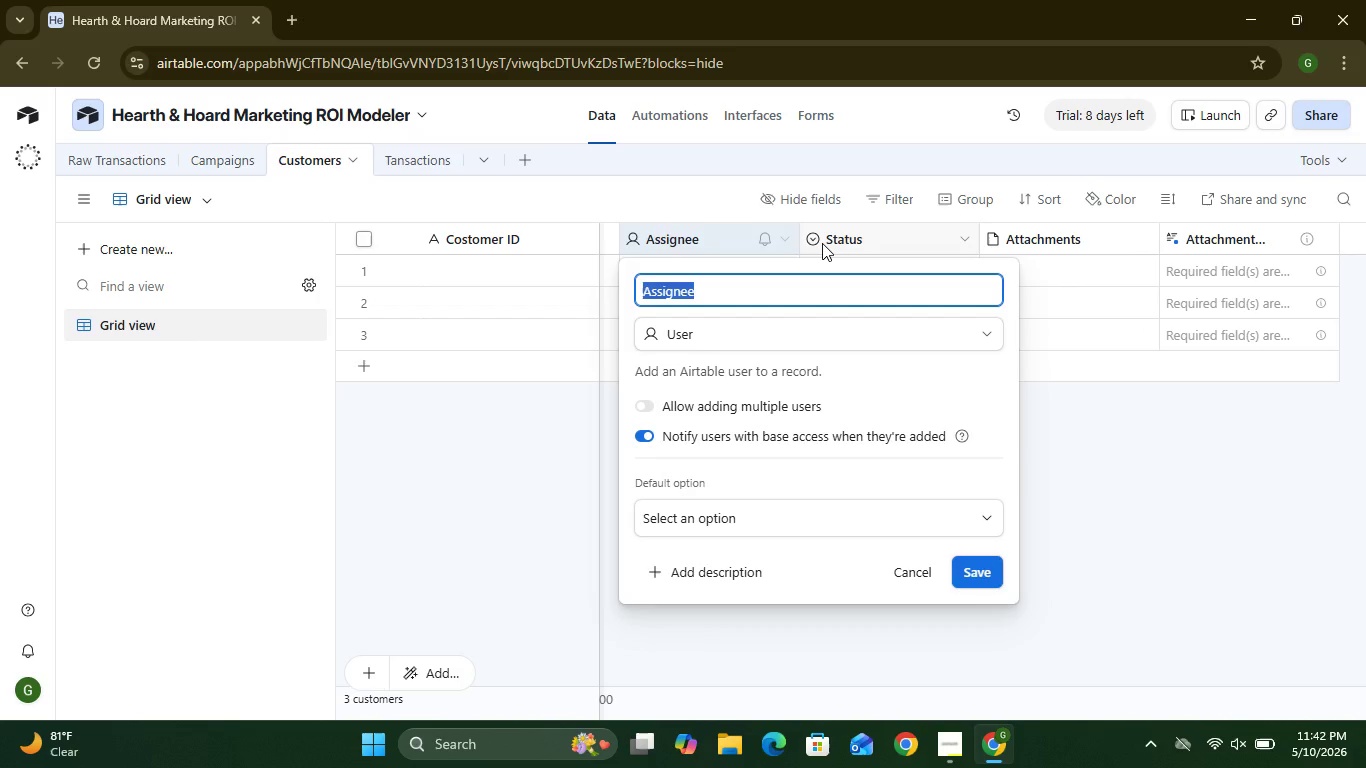 
type(Formulr)
 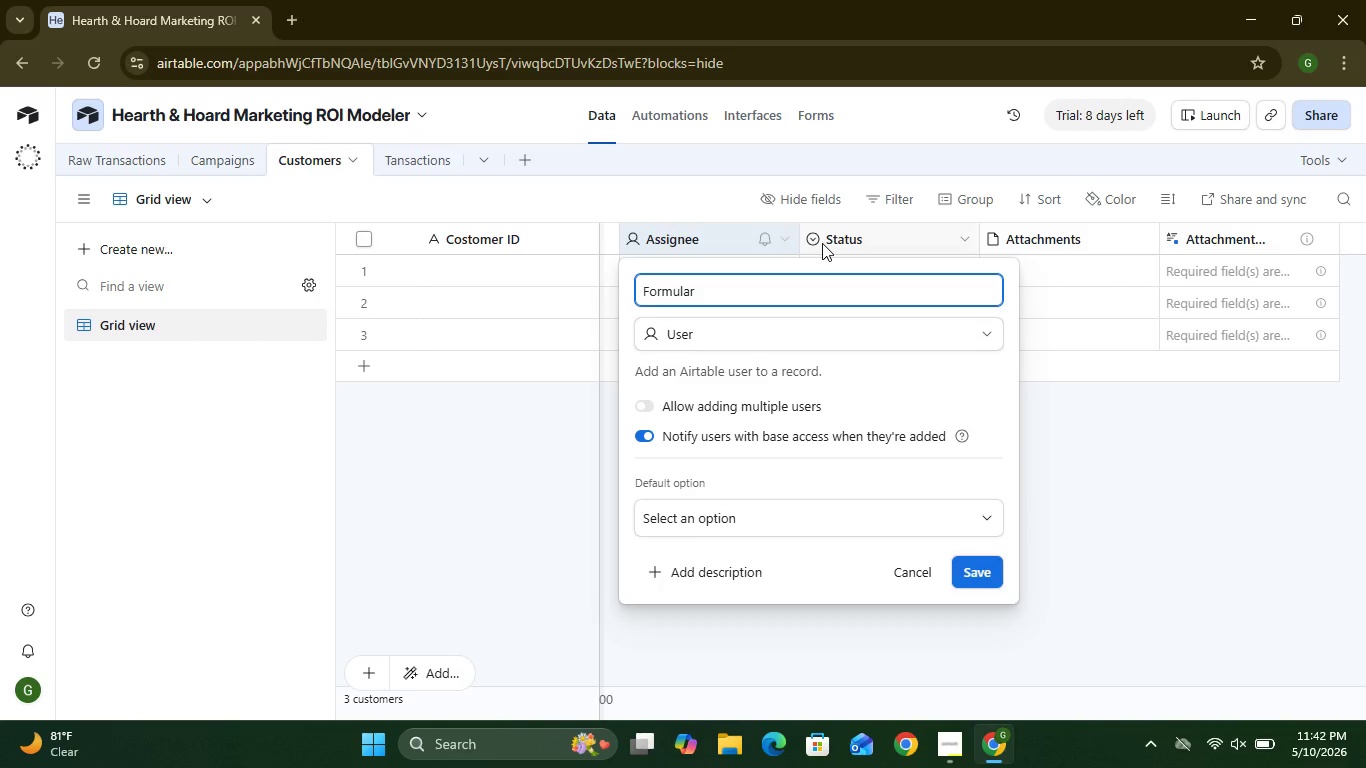 
hold_key(key=A, duration=0.34)
 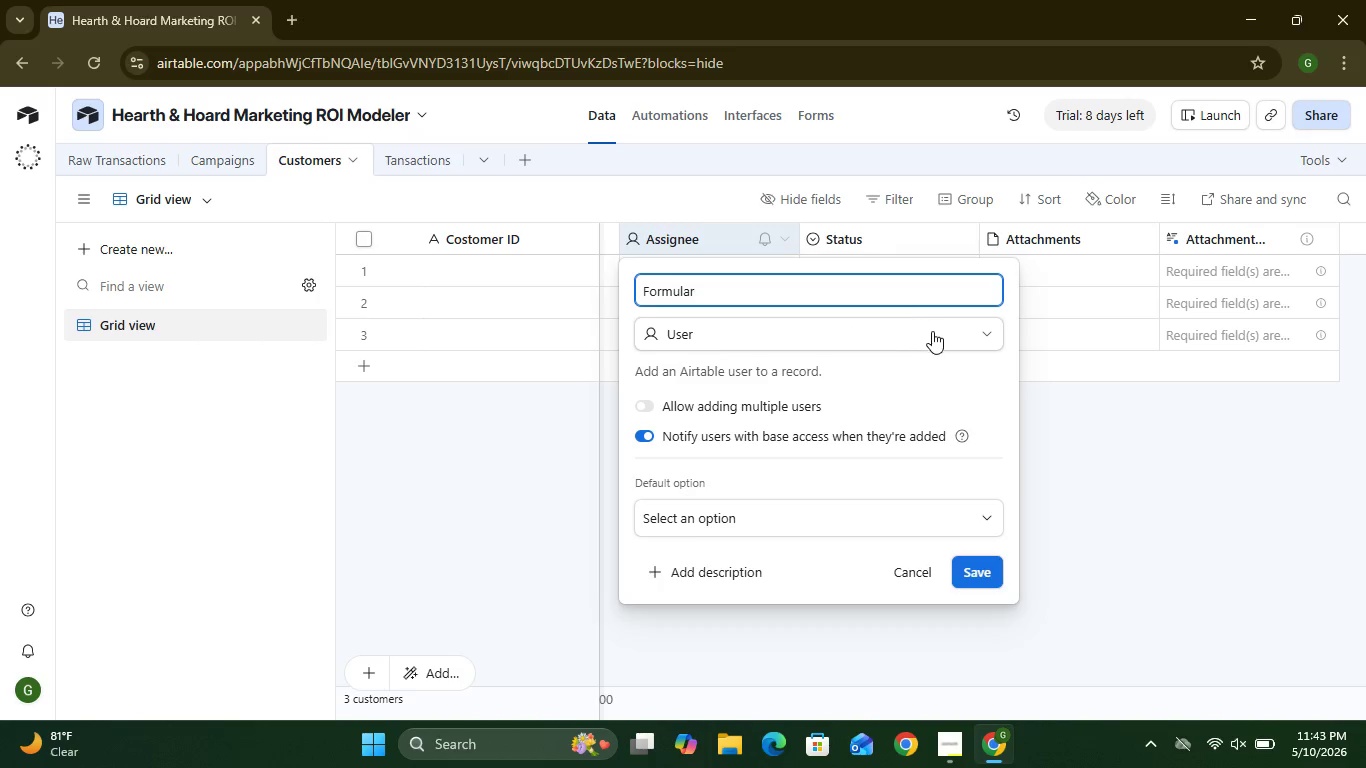 
left_click([951, 341])
 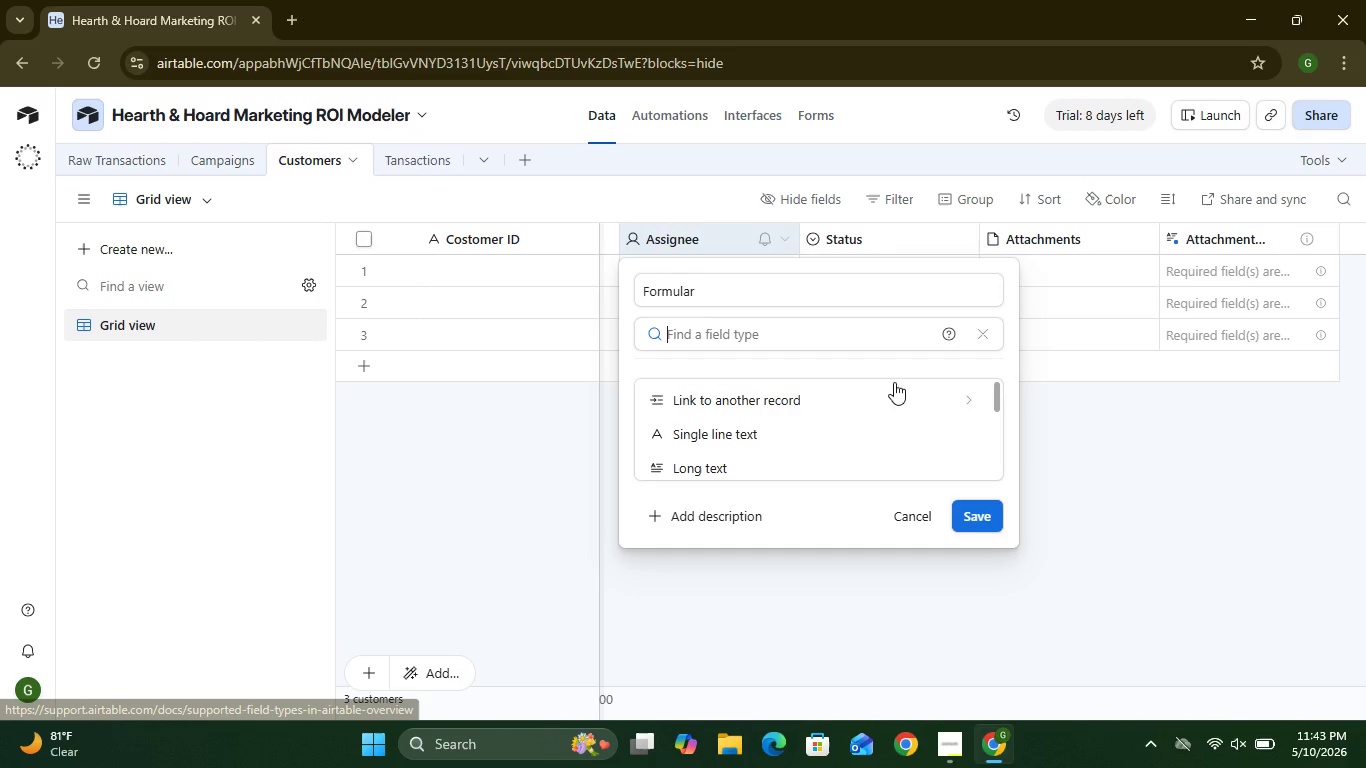 
mouse_move([769, 444])
 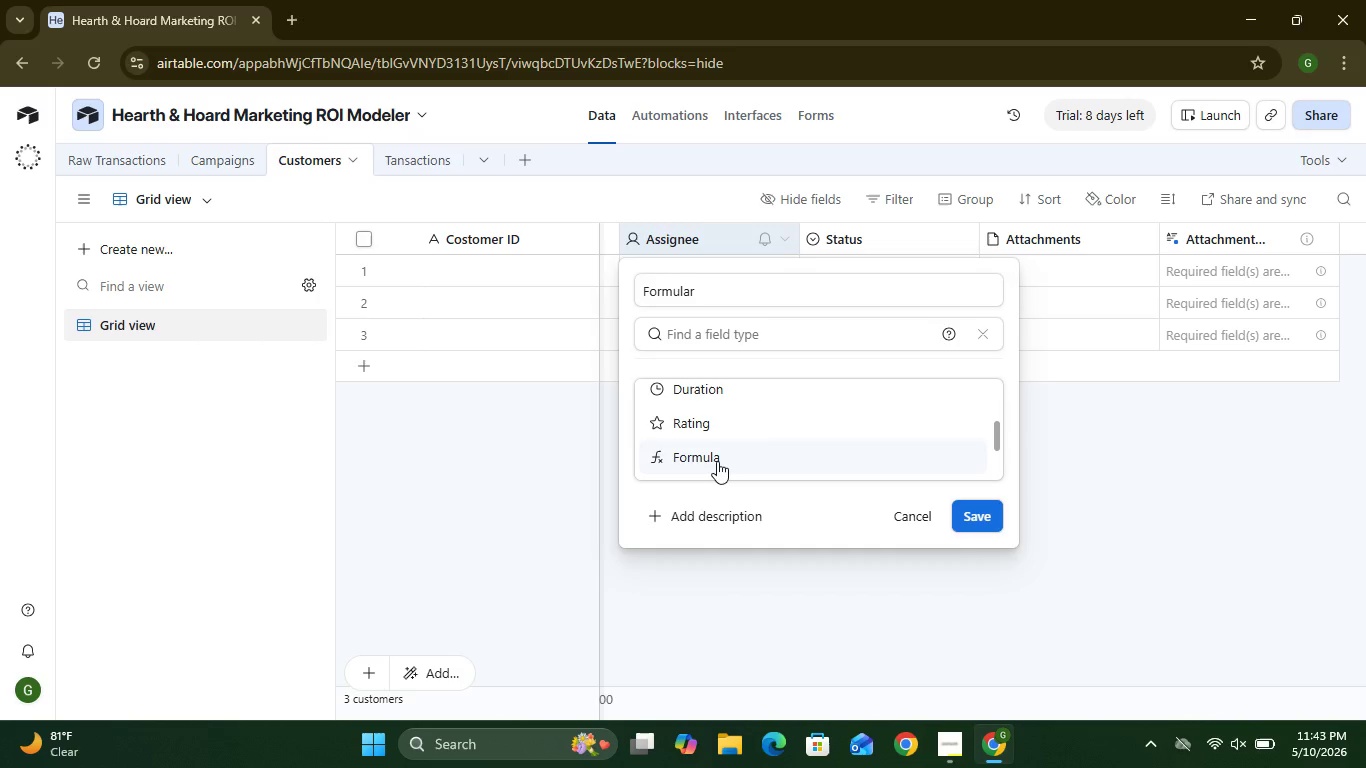 
left_click([717, 461])
 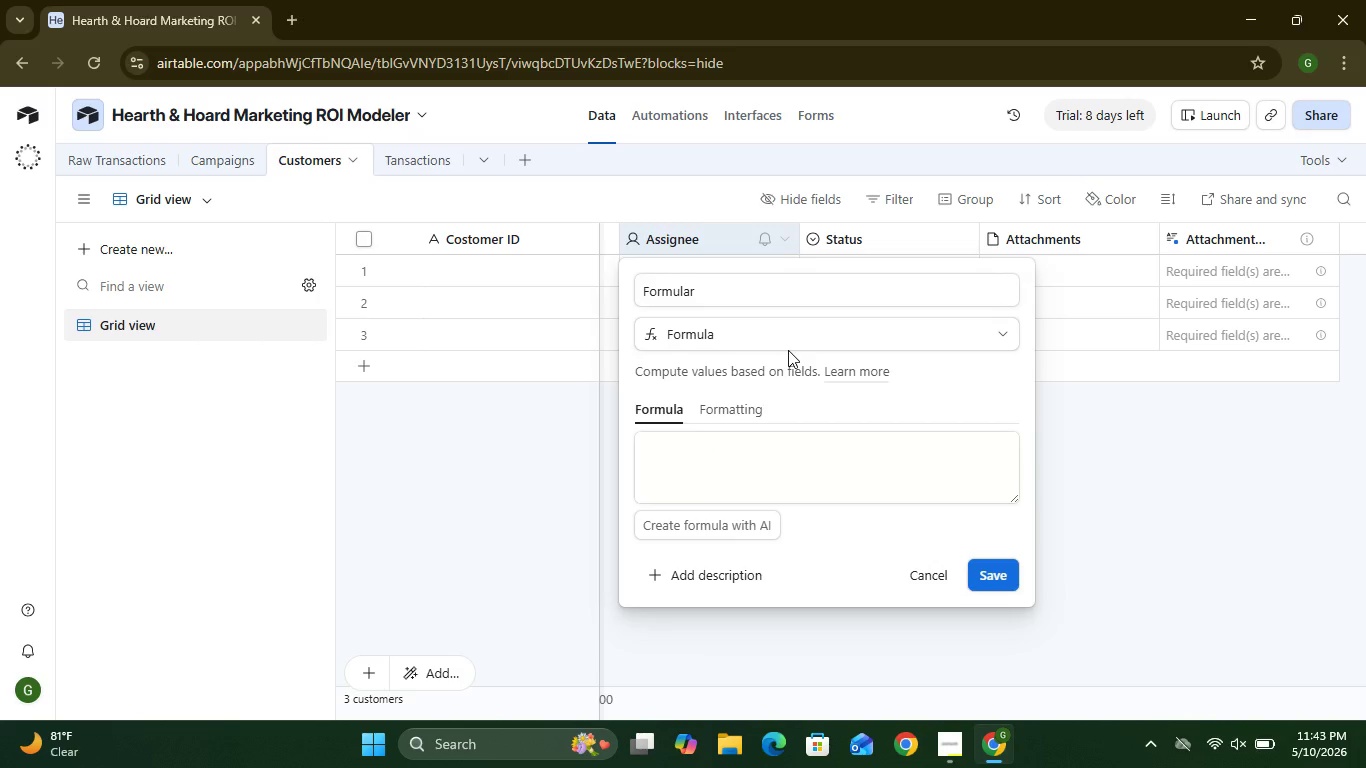 
left_click([726, 281])
 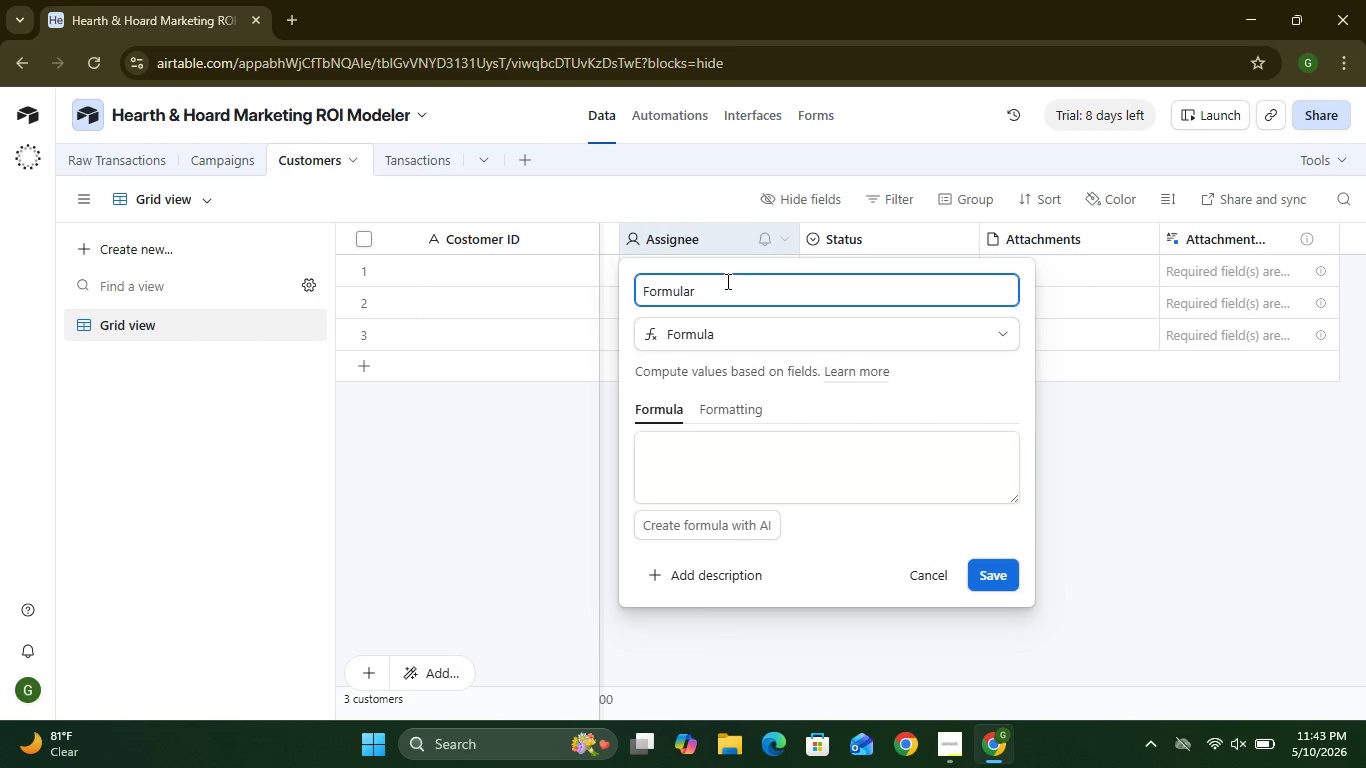 
key(Backspace)
 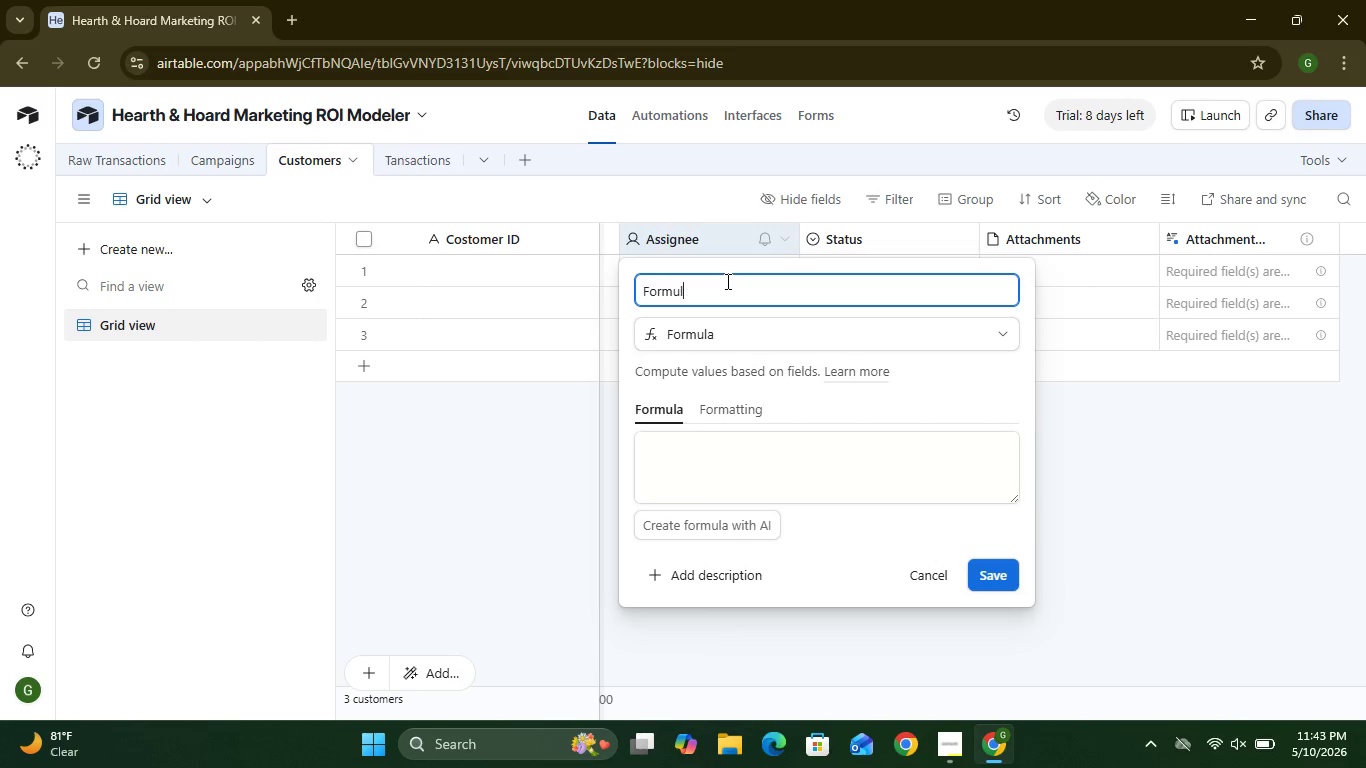 
key(Backspace)
 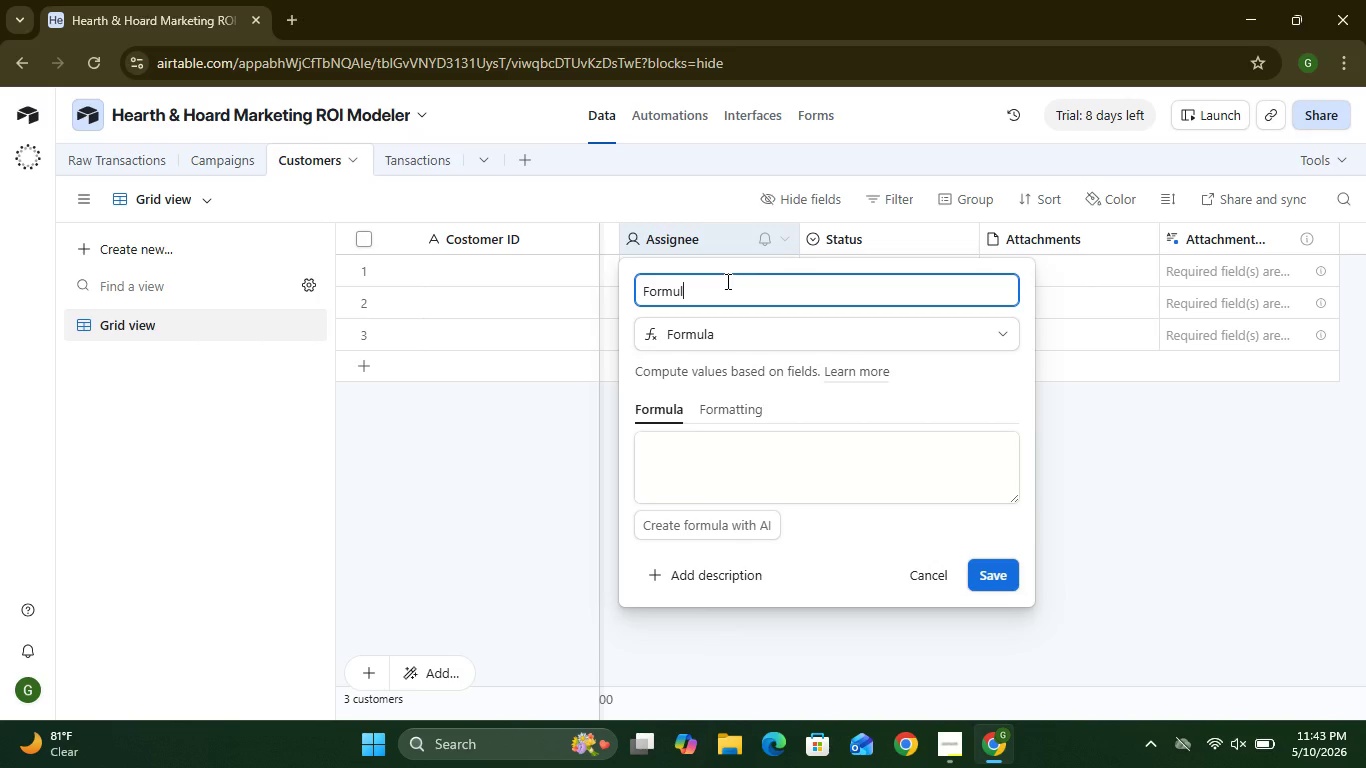 
key(Backspace)
 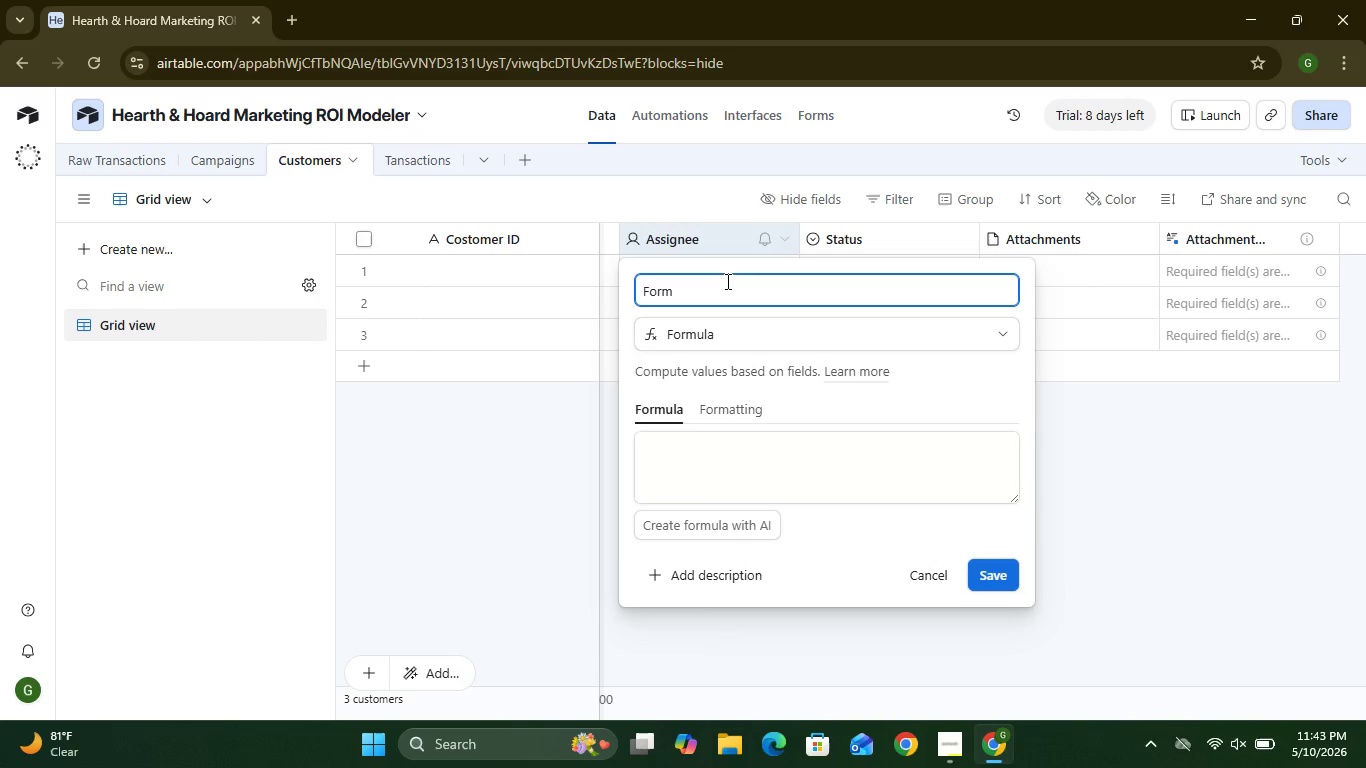 
key(Backspace)
 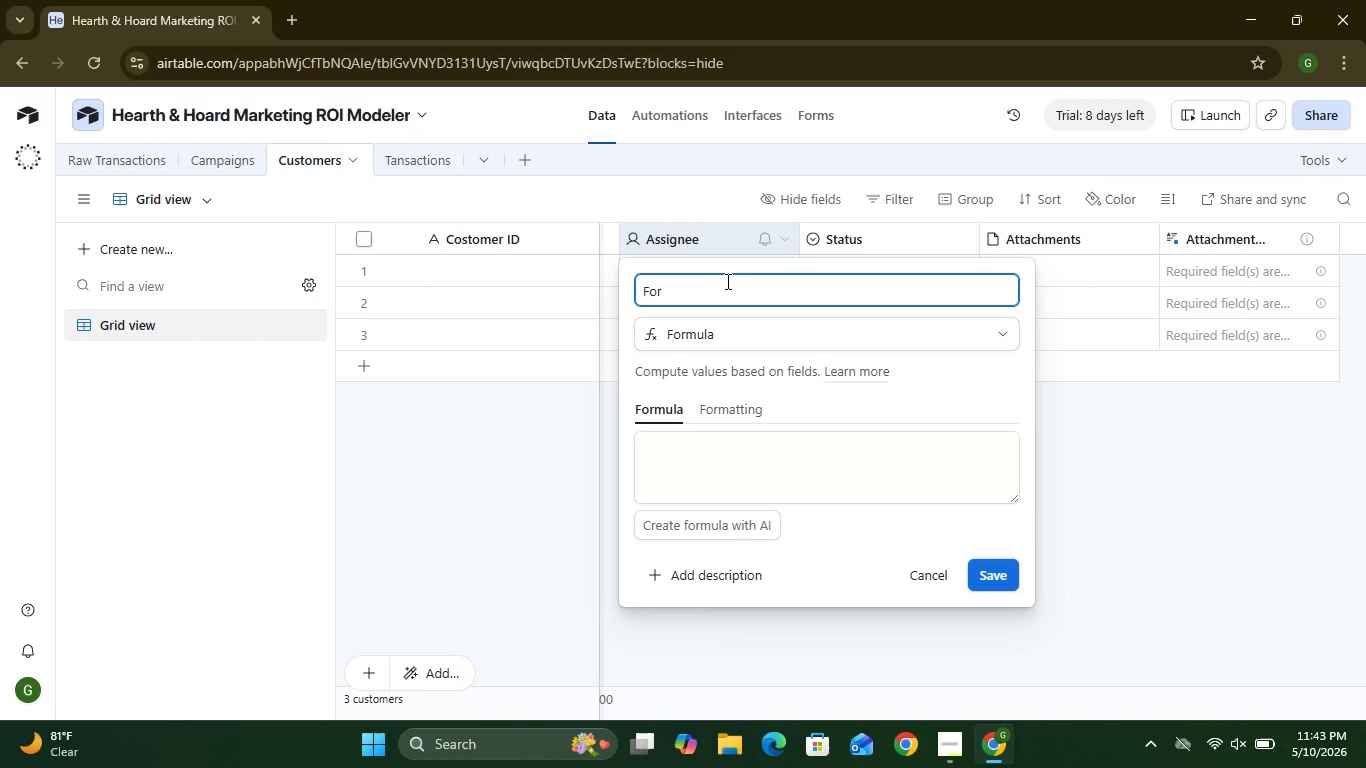 
key(Backspace)
 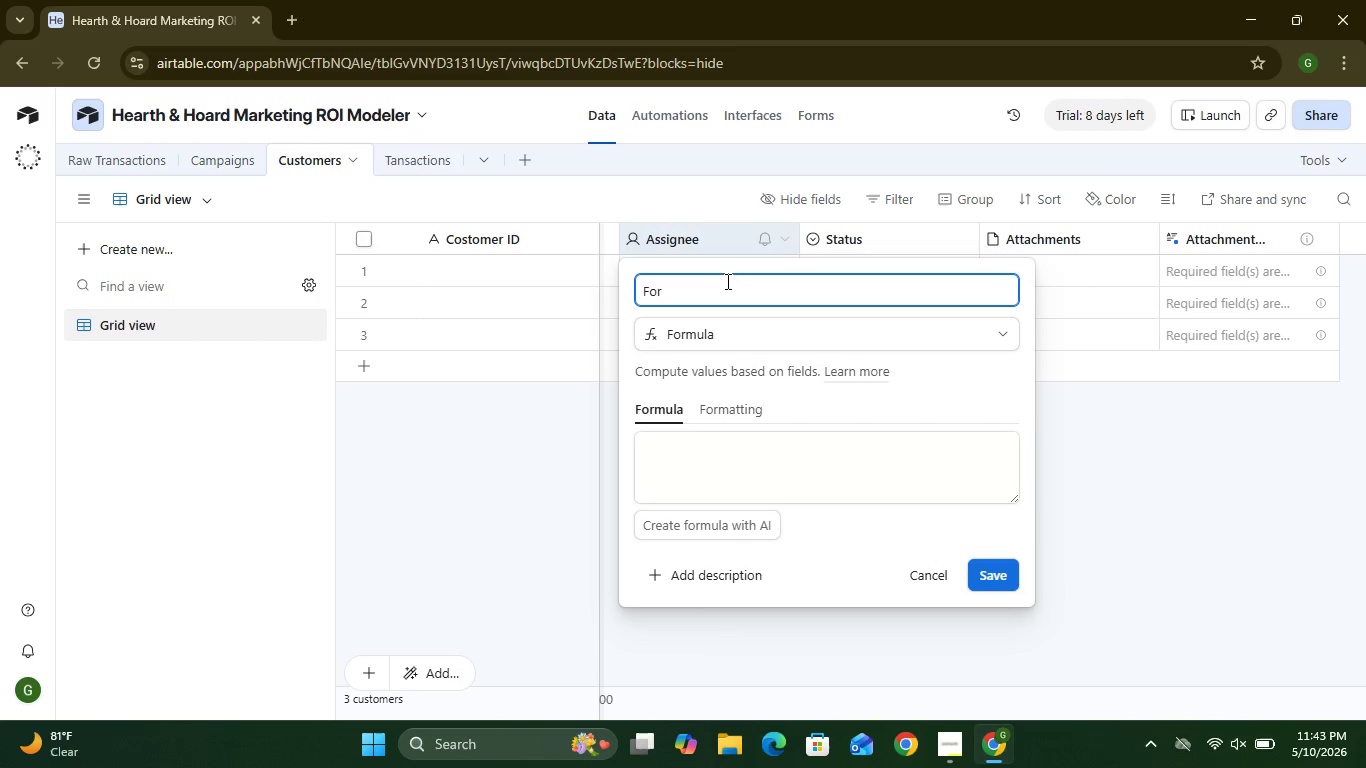 
key(Backspace)
 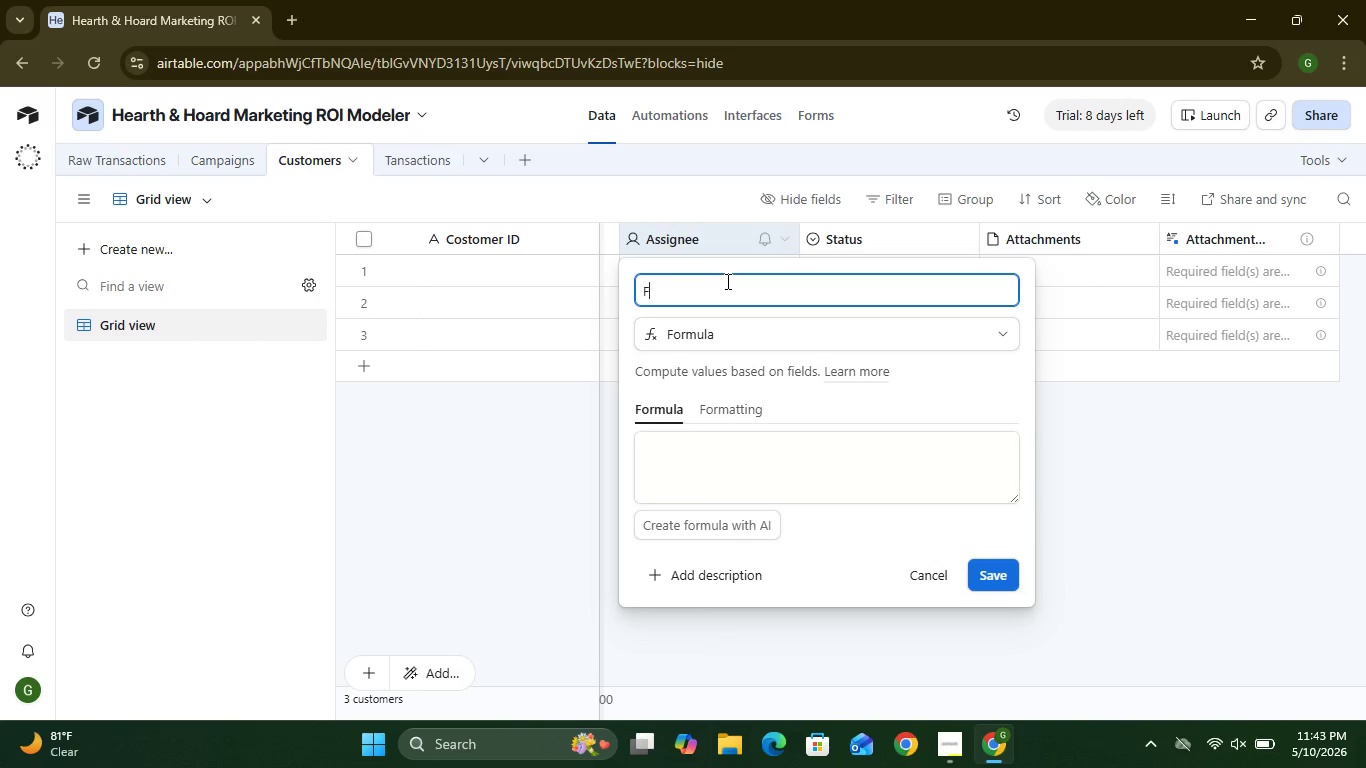 
key(Backspace)
 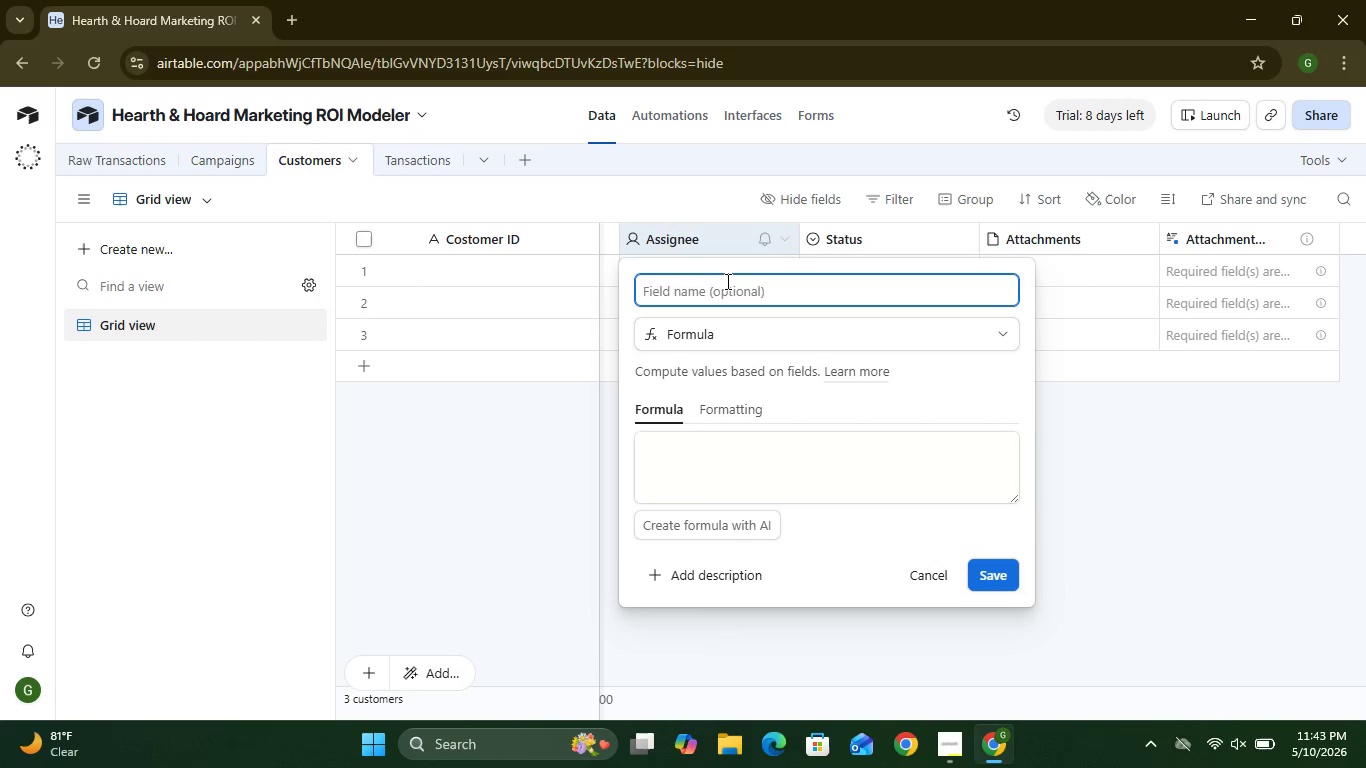 
key(Backspace)
 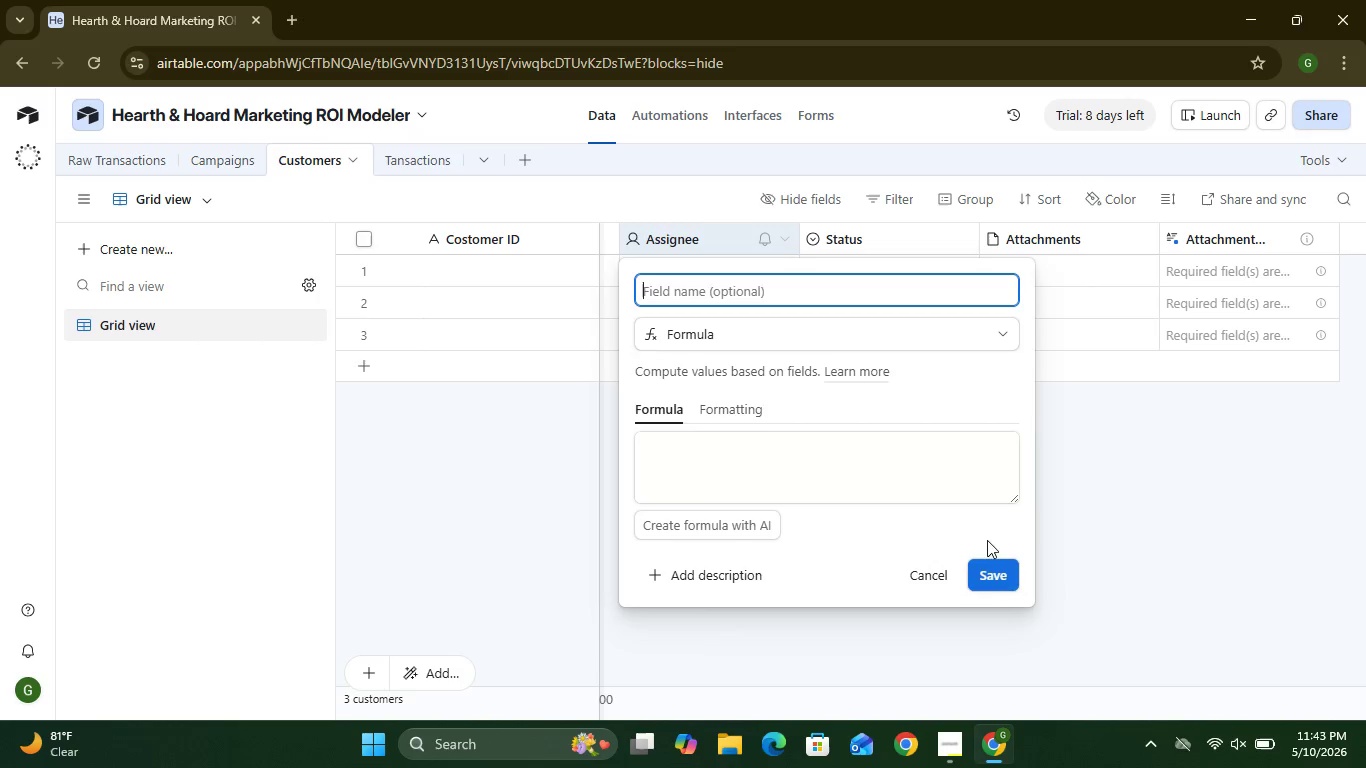 
left_click([989, 570])
 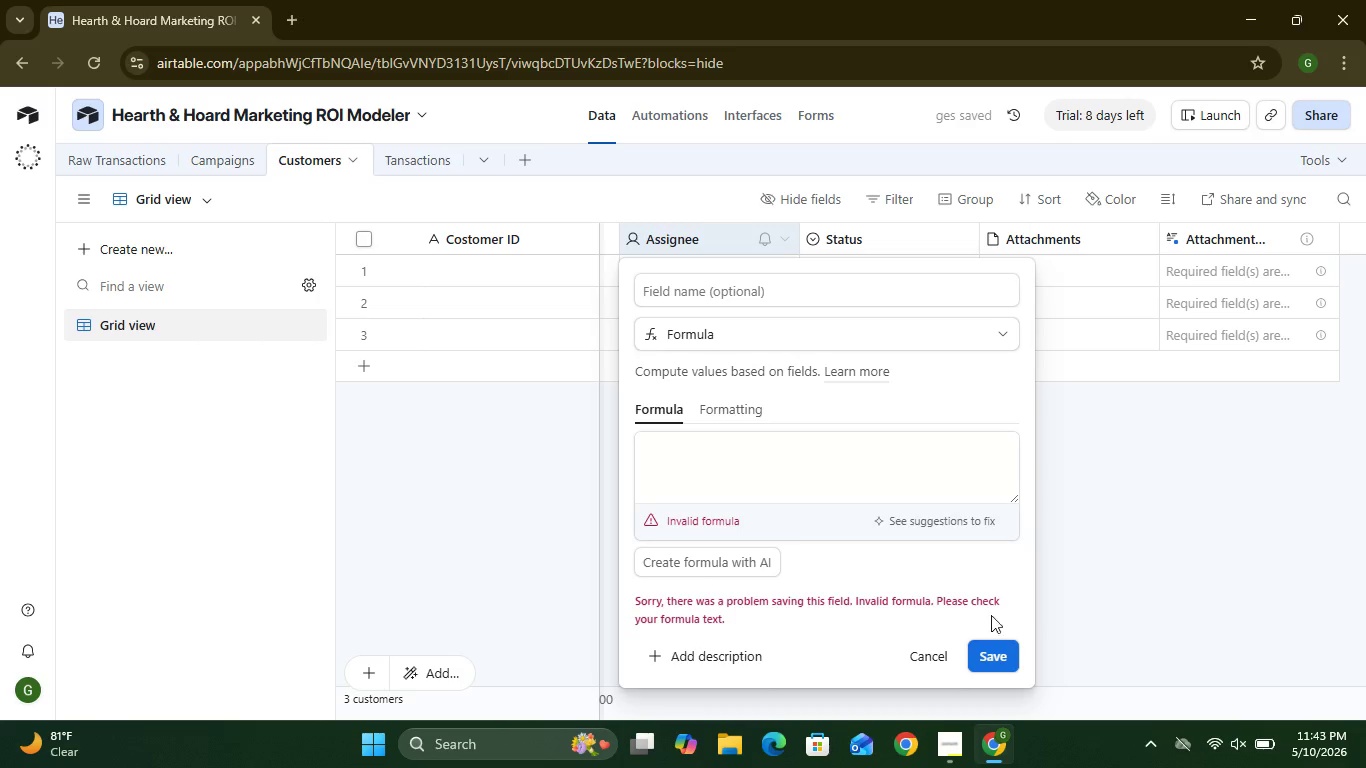 
left_click([979, 649])
 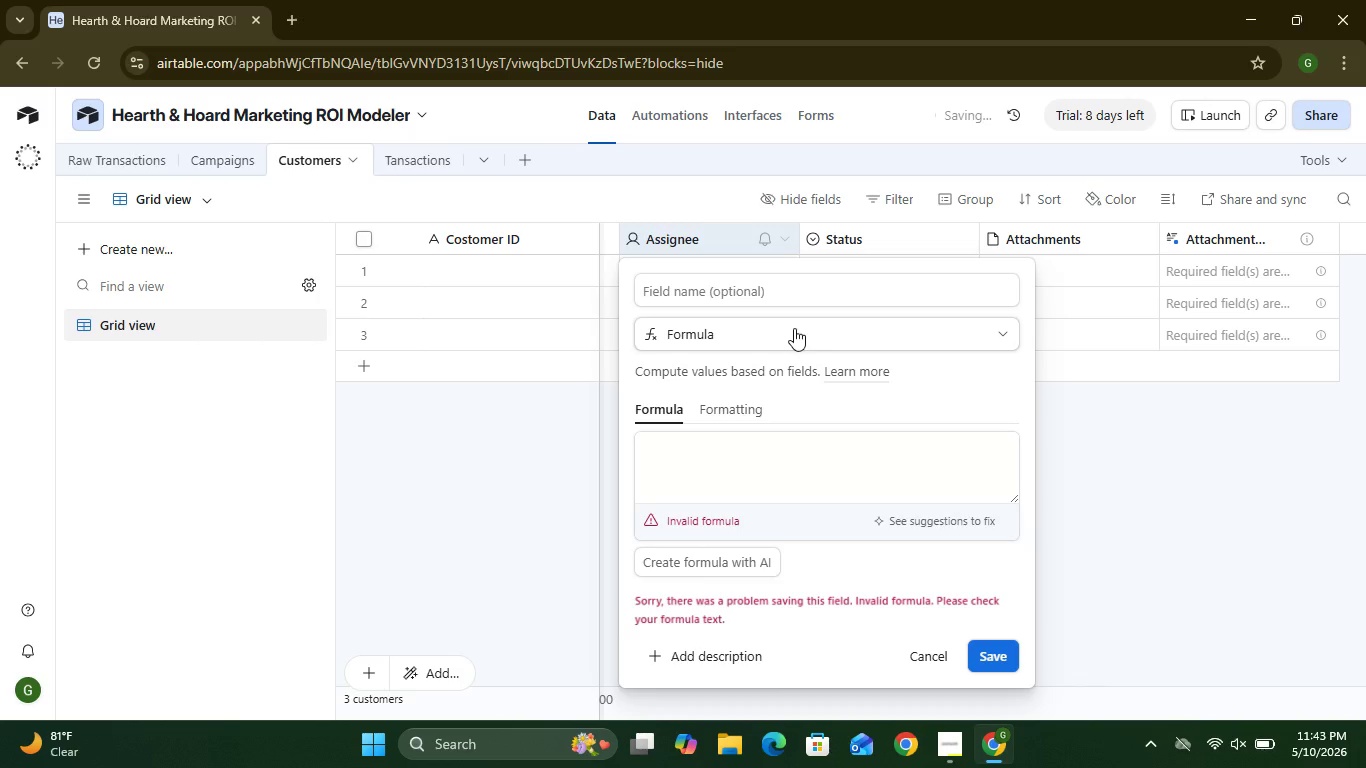 
left_click([556, 466])
 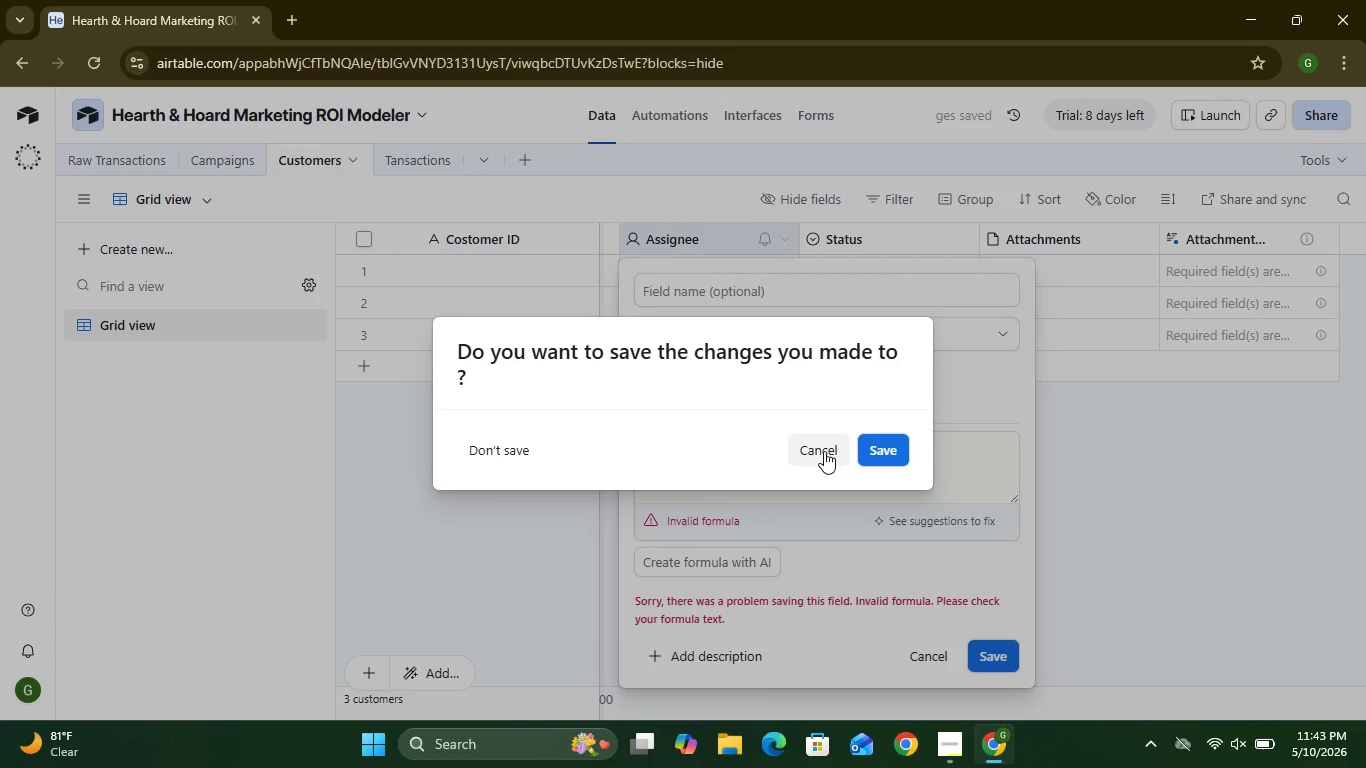 
left_click([830, 452])
 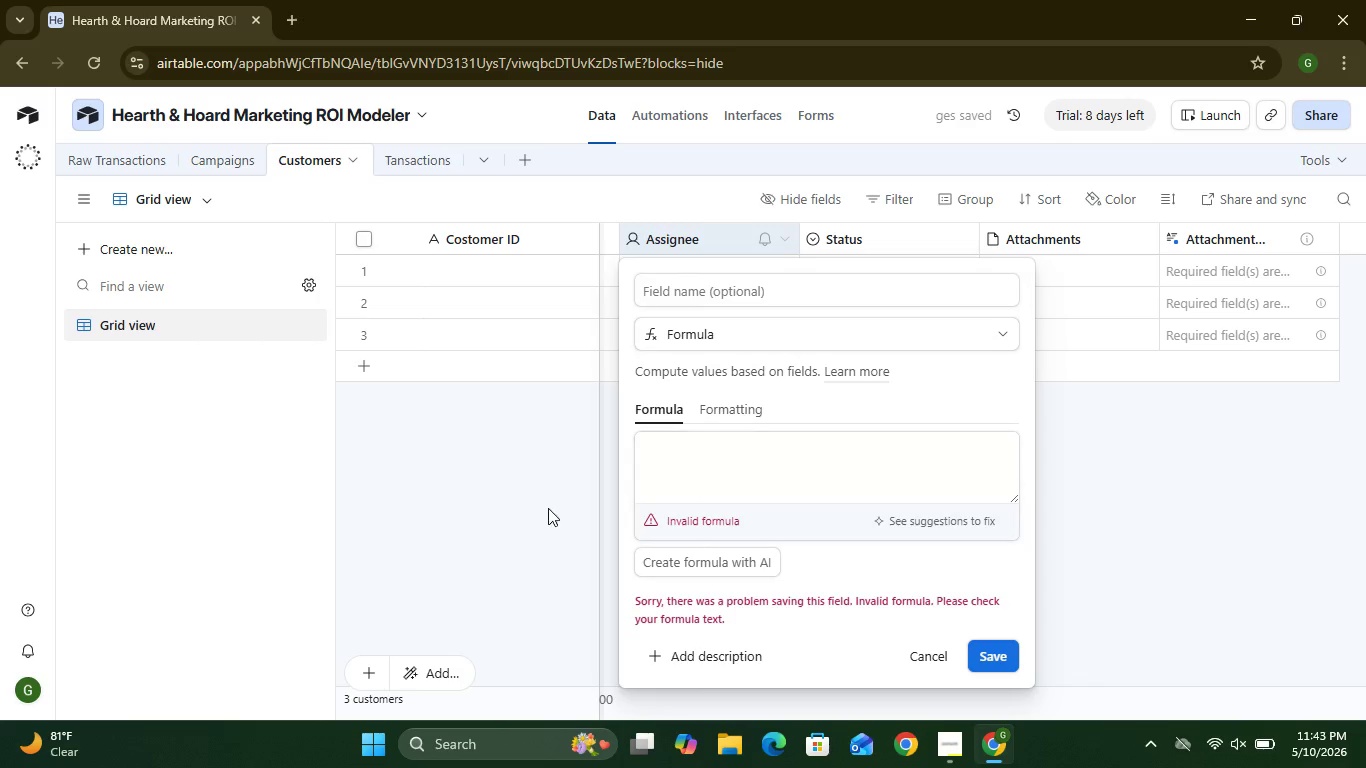 
left_click([546, 508])
 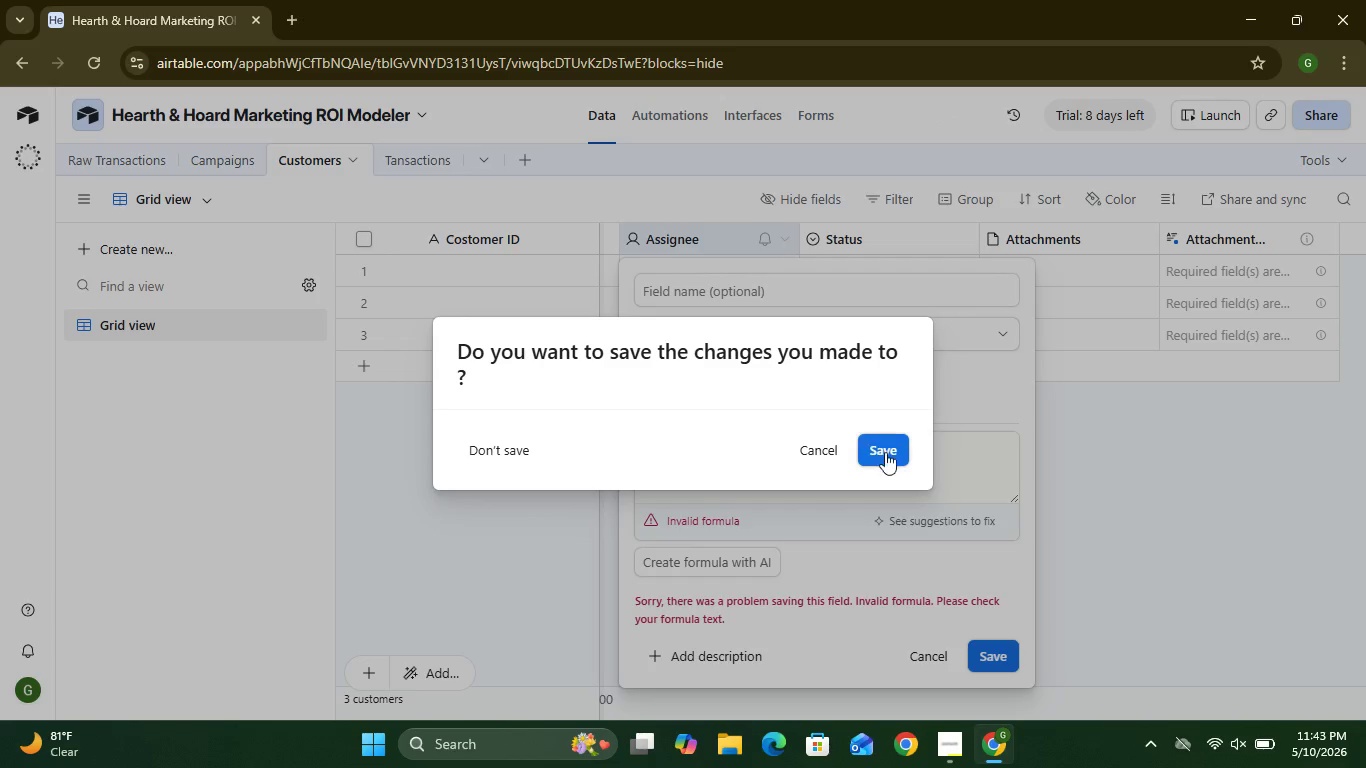 
left_click([885, 453])
 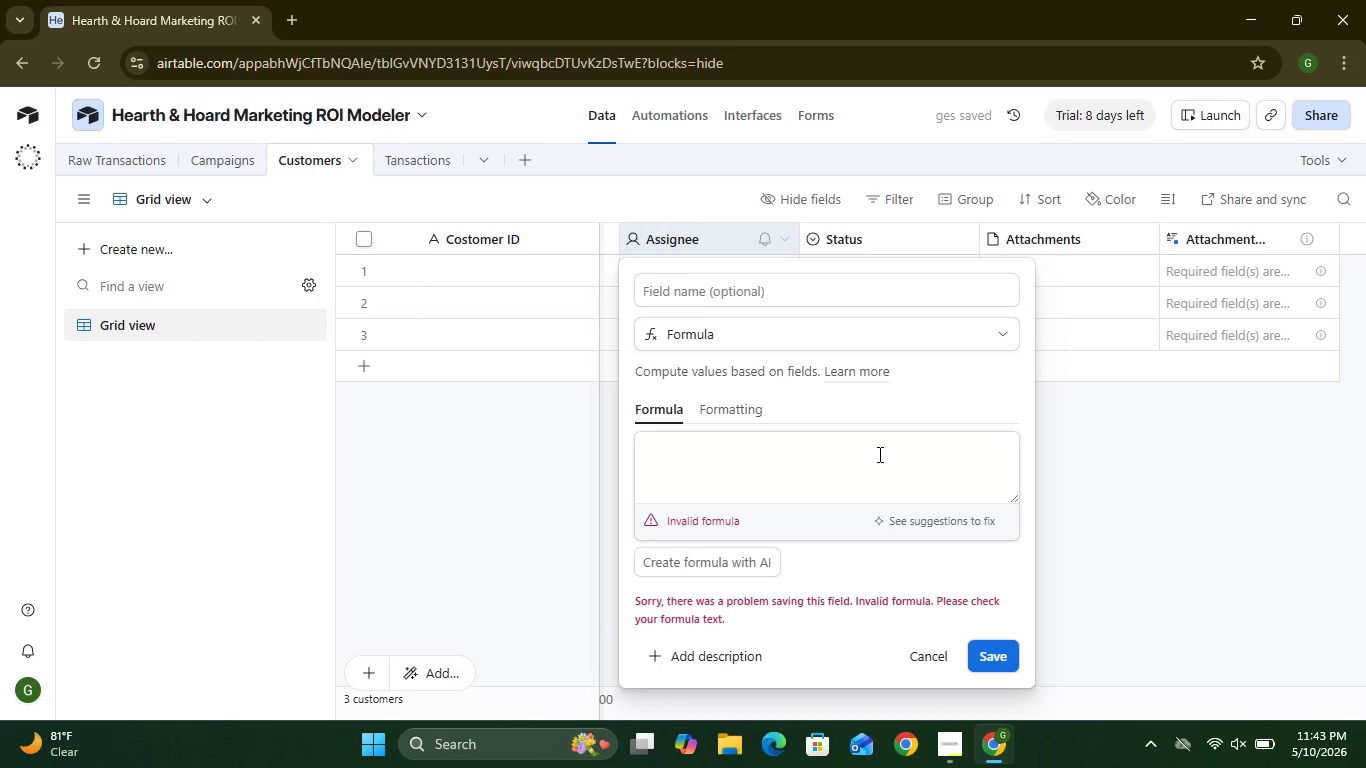 
wait(6.81)
 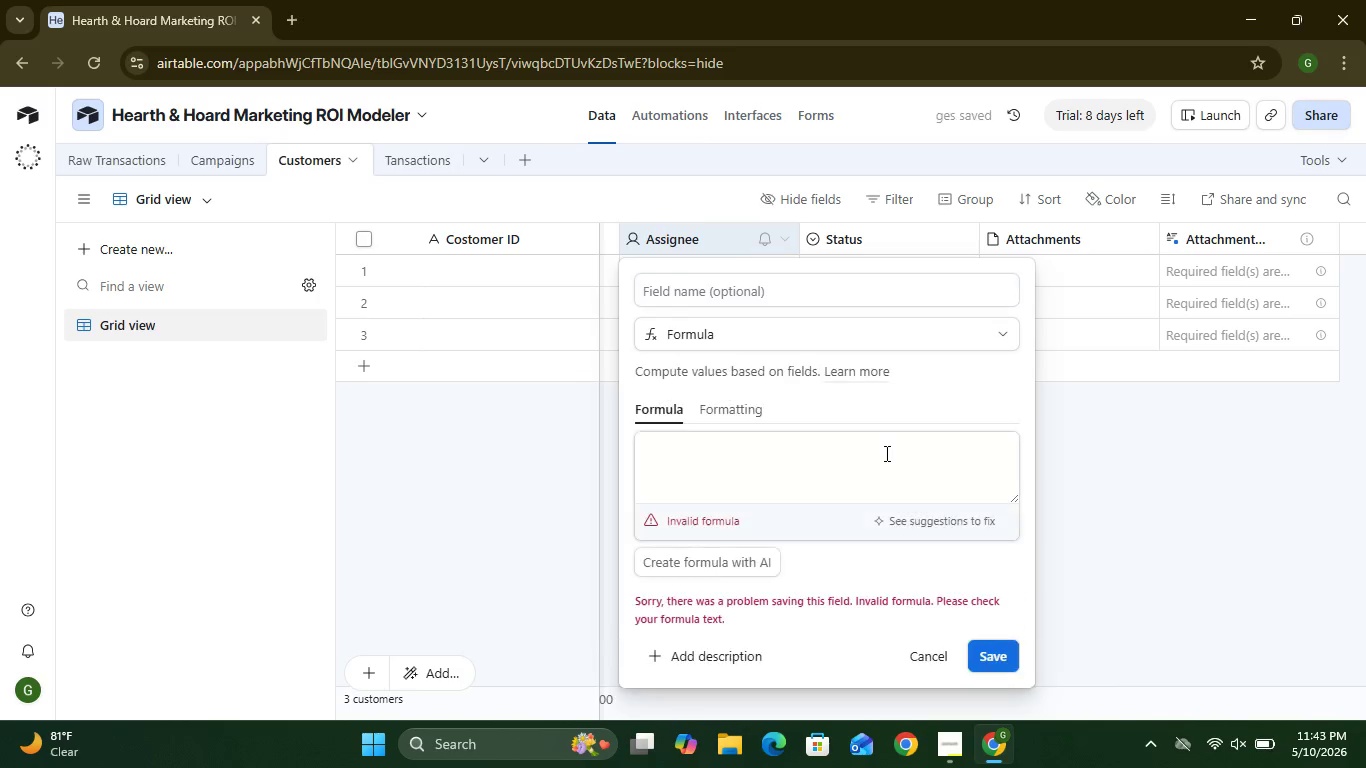 
left_click([406, 169])
 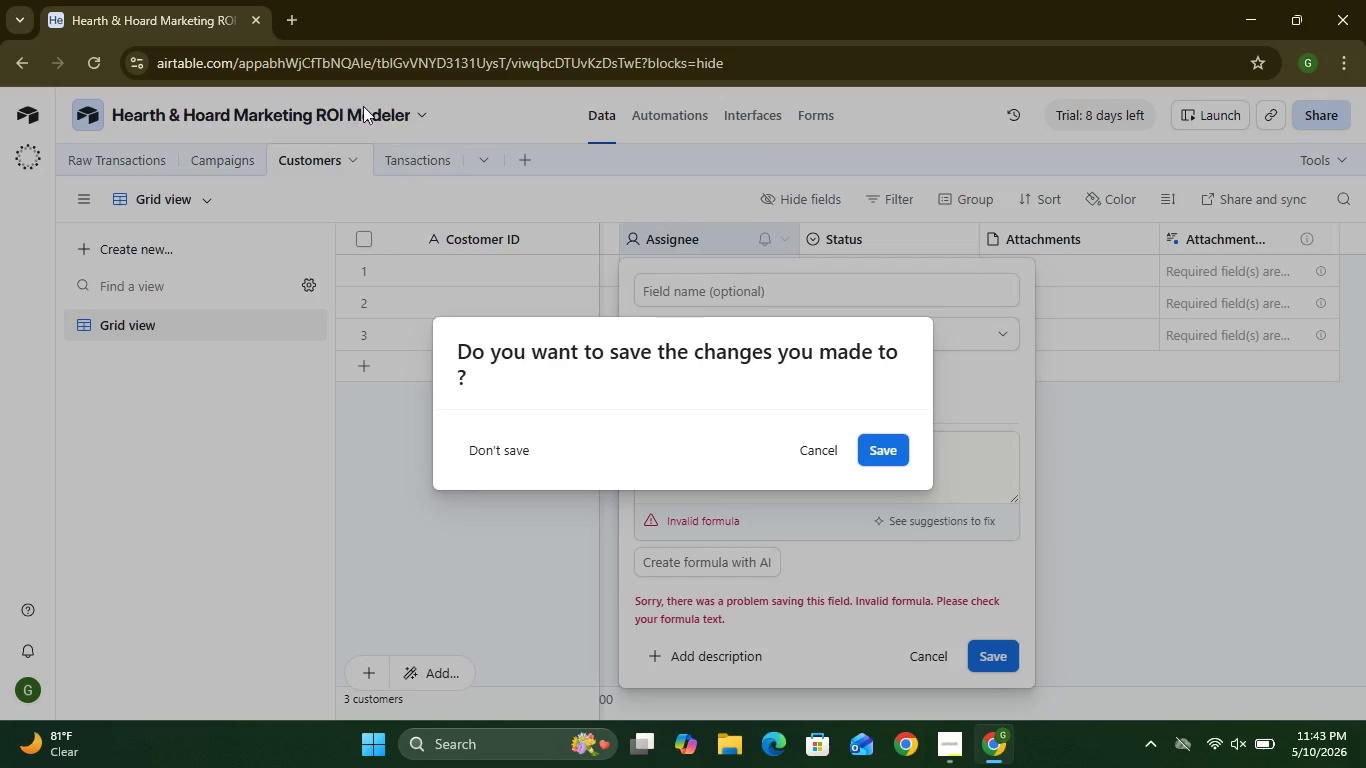 
mouse_move([134, 19])
 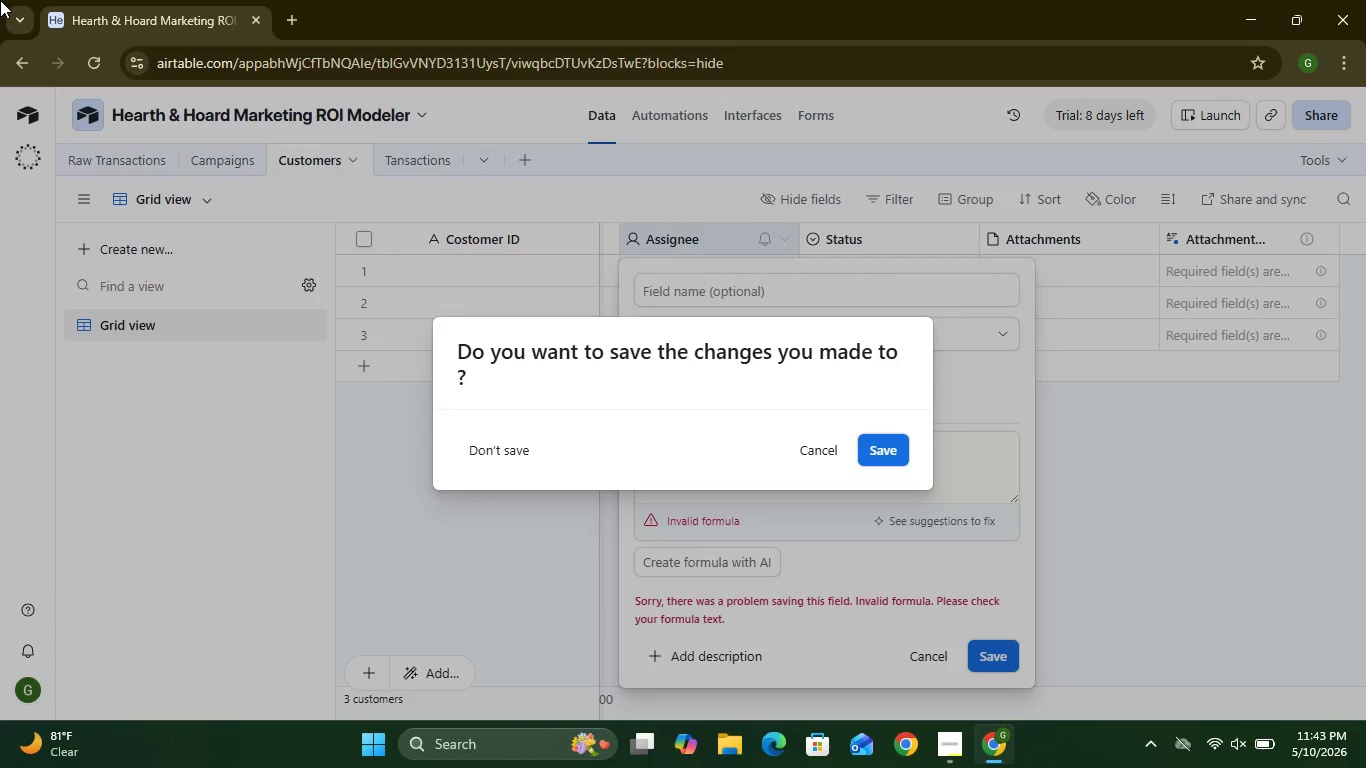 
wait(12.8)
 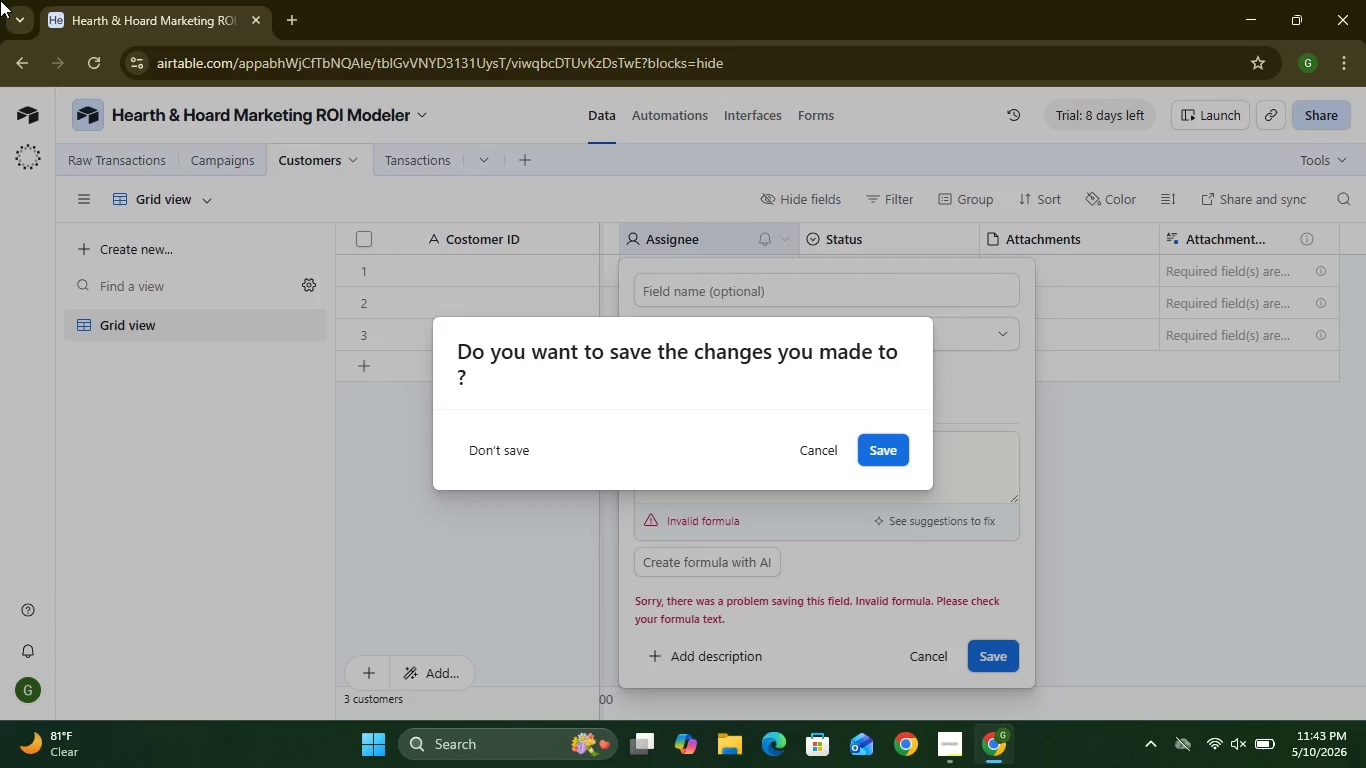 
left_click([886, 463])
 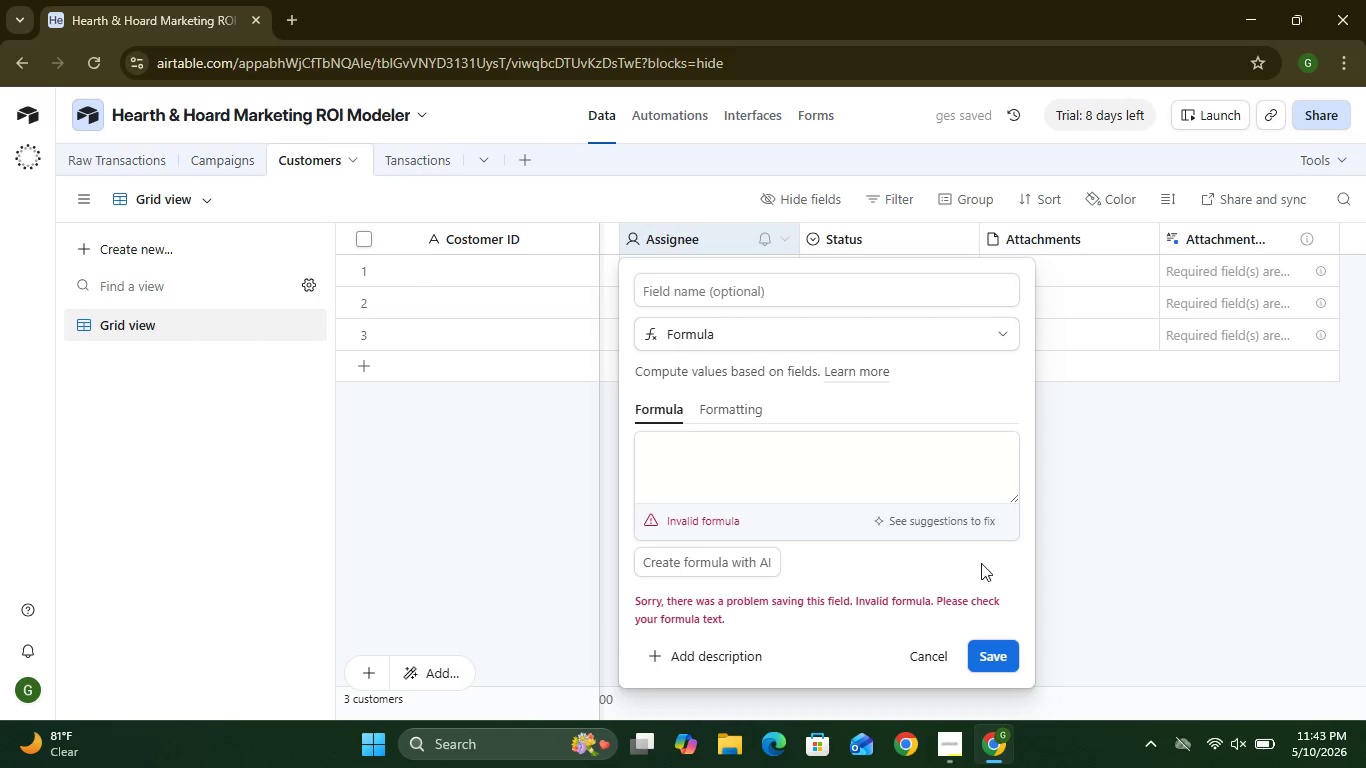 
left_click([934, 661])
 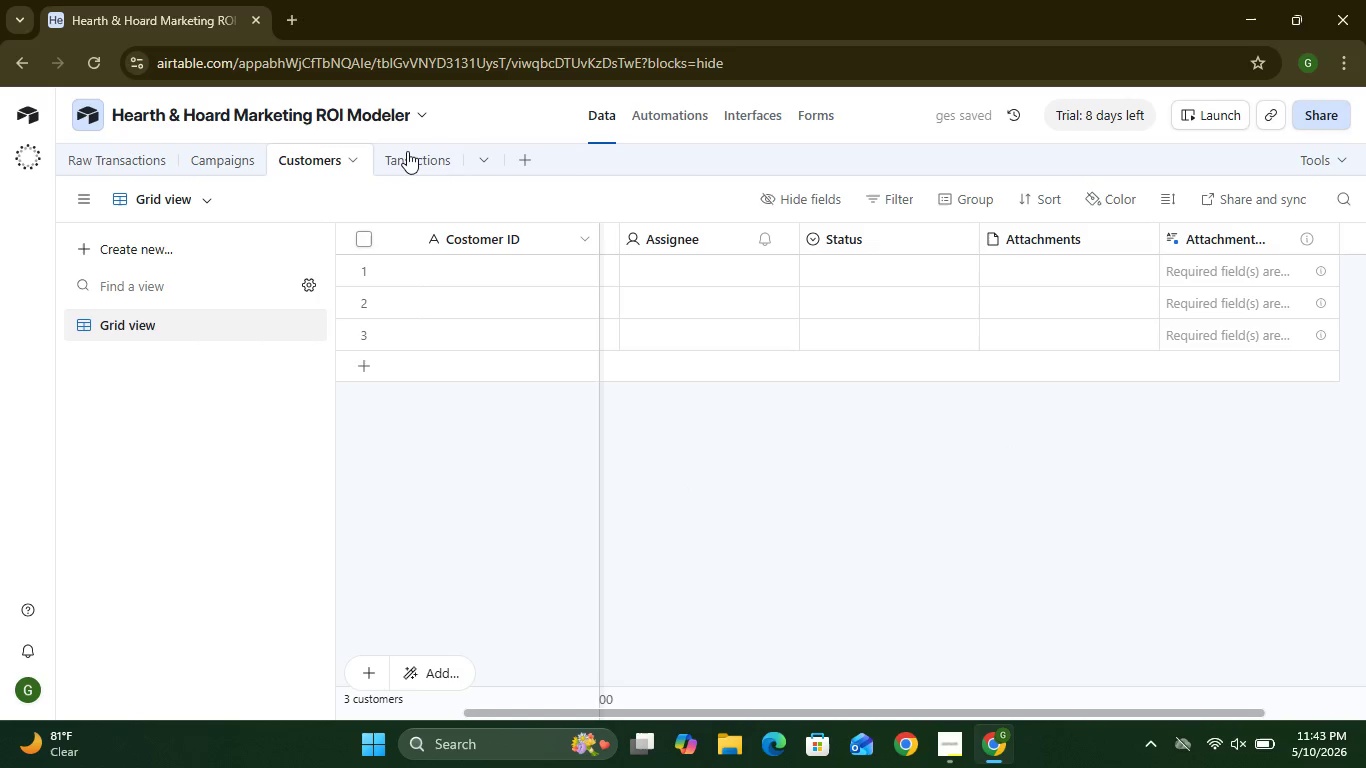 
left_click([400, 144])
 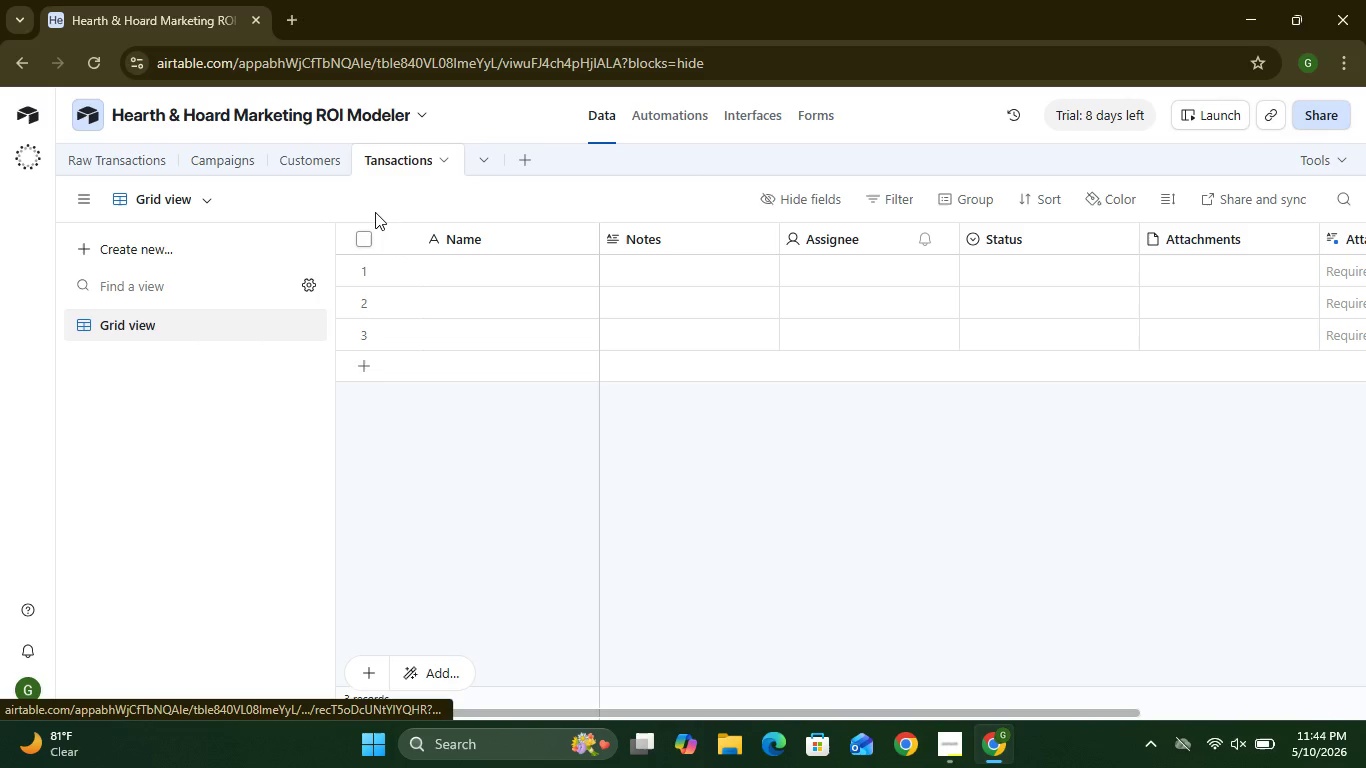 
wait(7.19)
 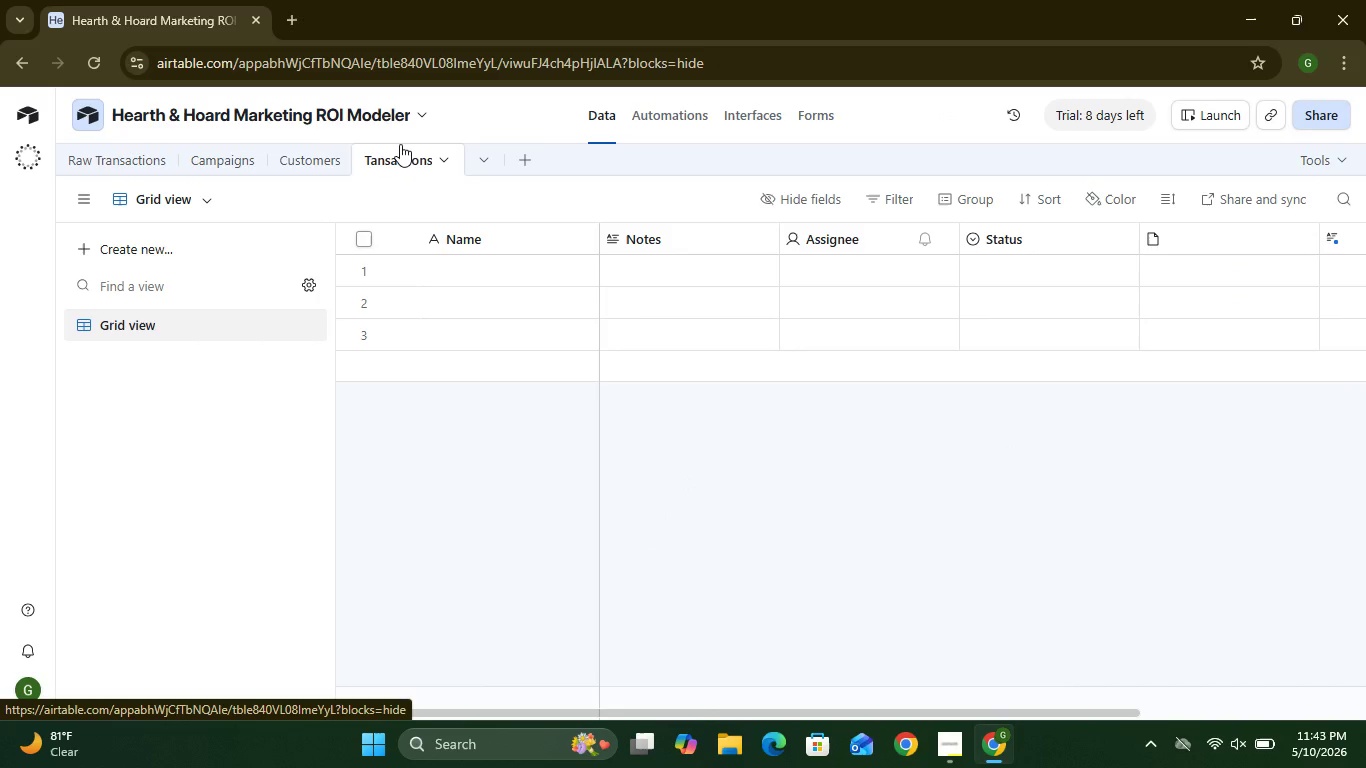 
double_click([471, 229])
 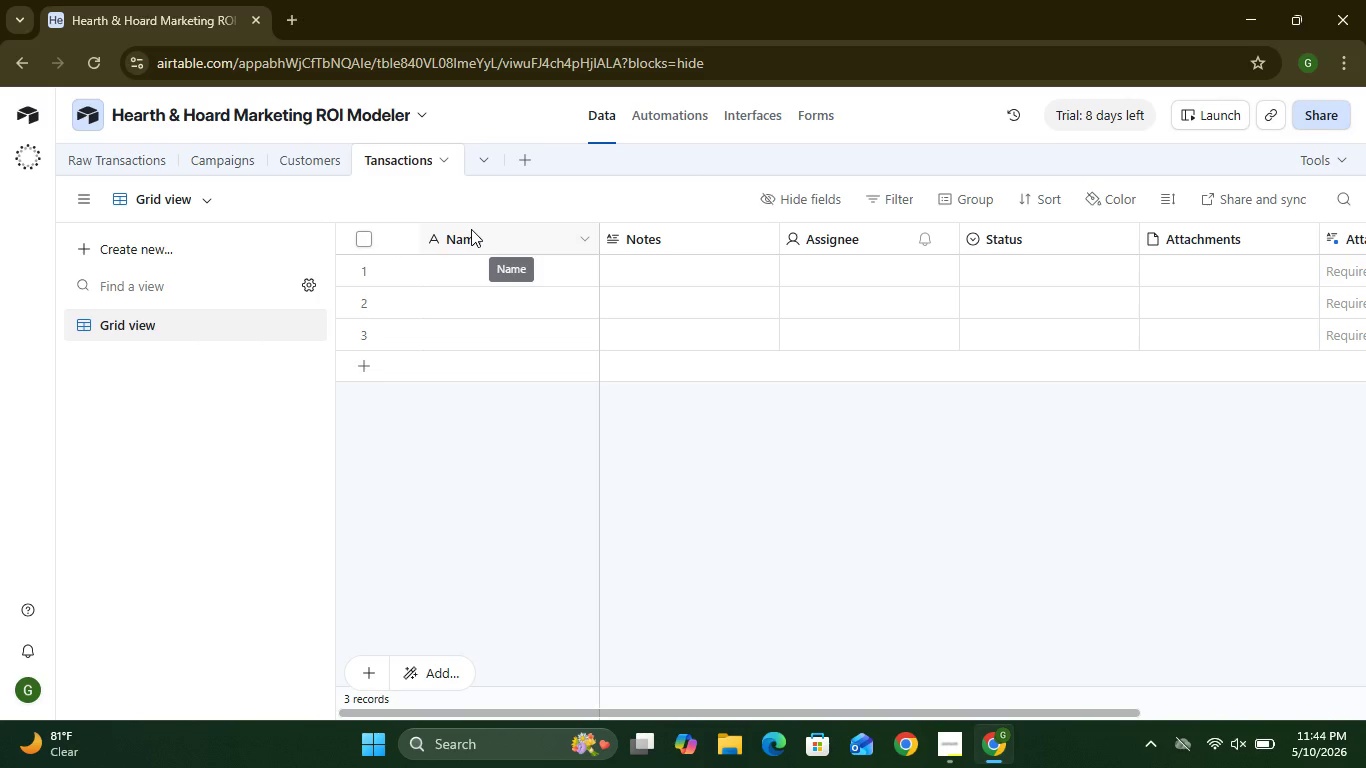 
triple_click([471, 229])
 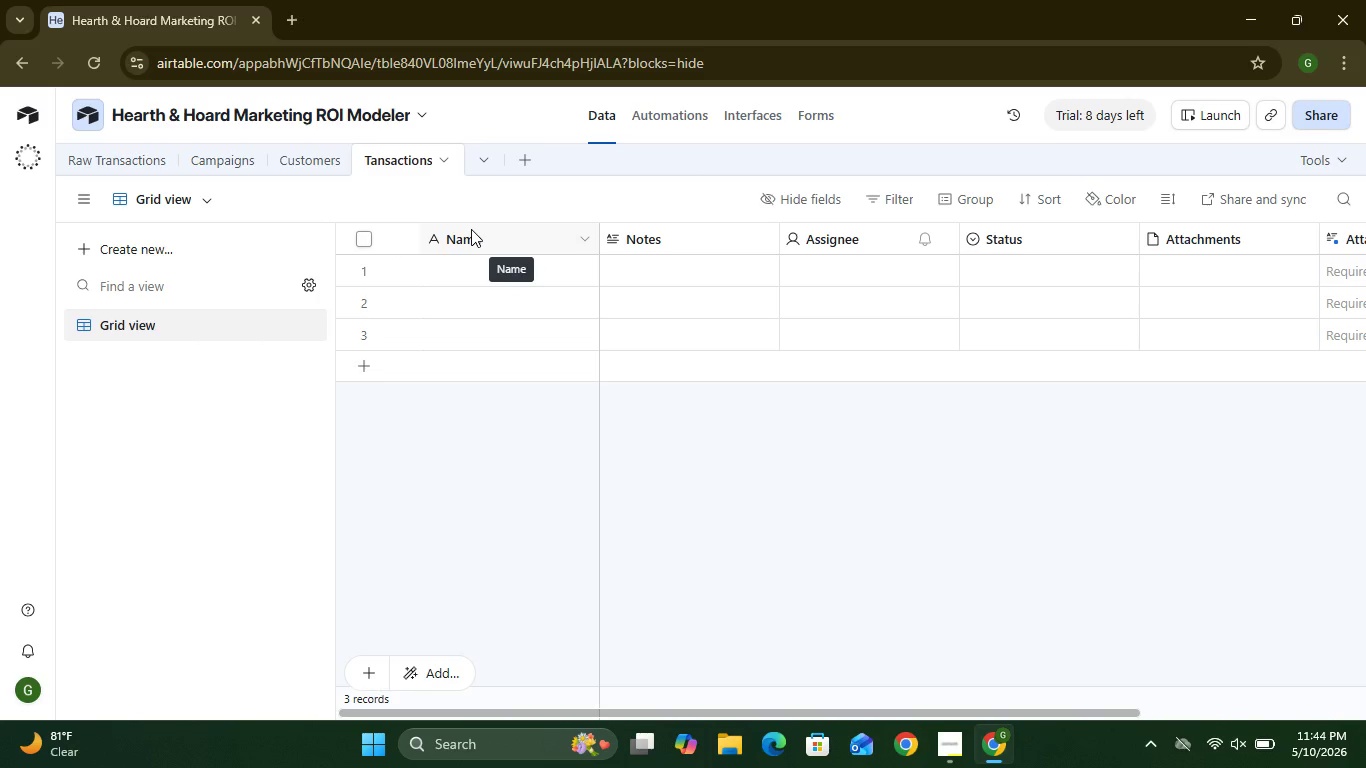 
double_click([471, 229])
 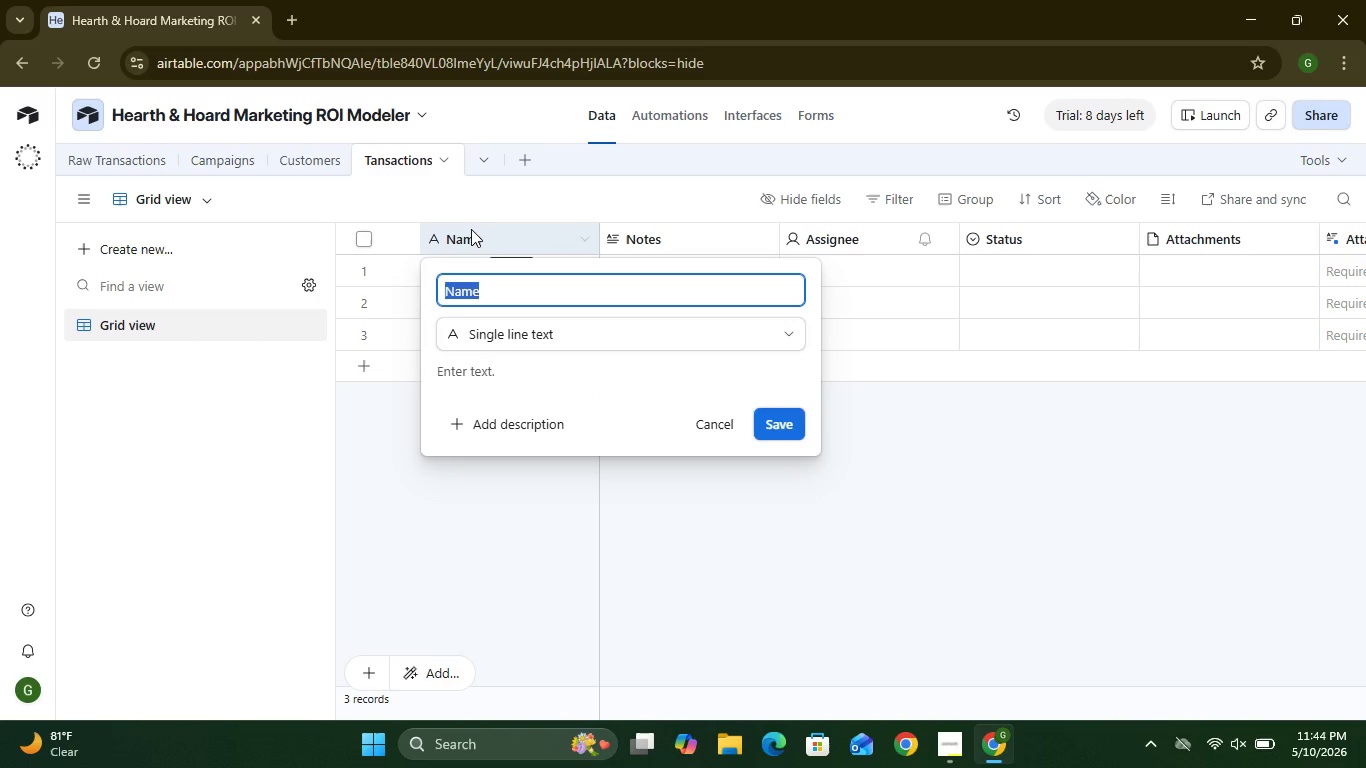 
type(Campaign)
 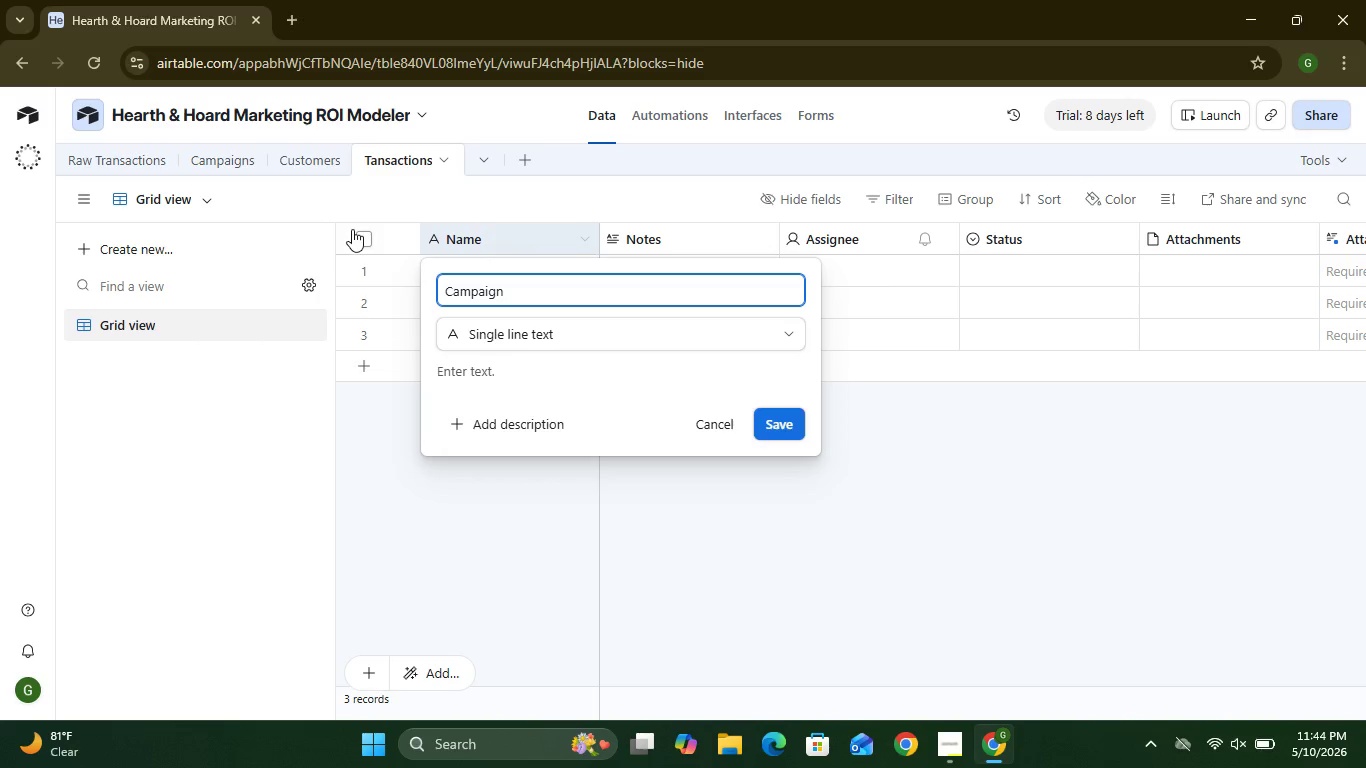 
wait(6.33)
 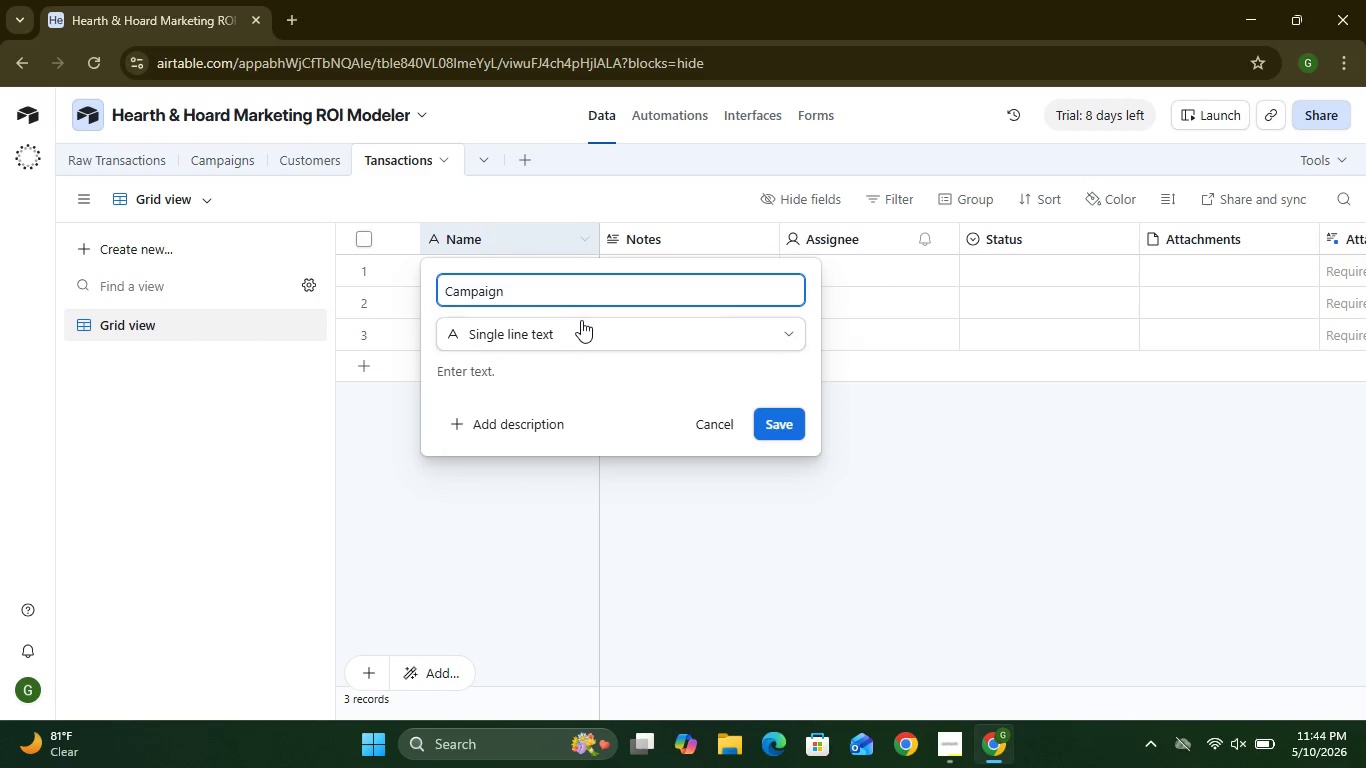 
mouse_move([194, 194])
 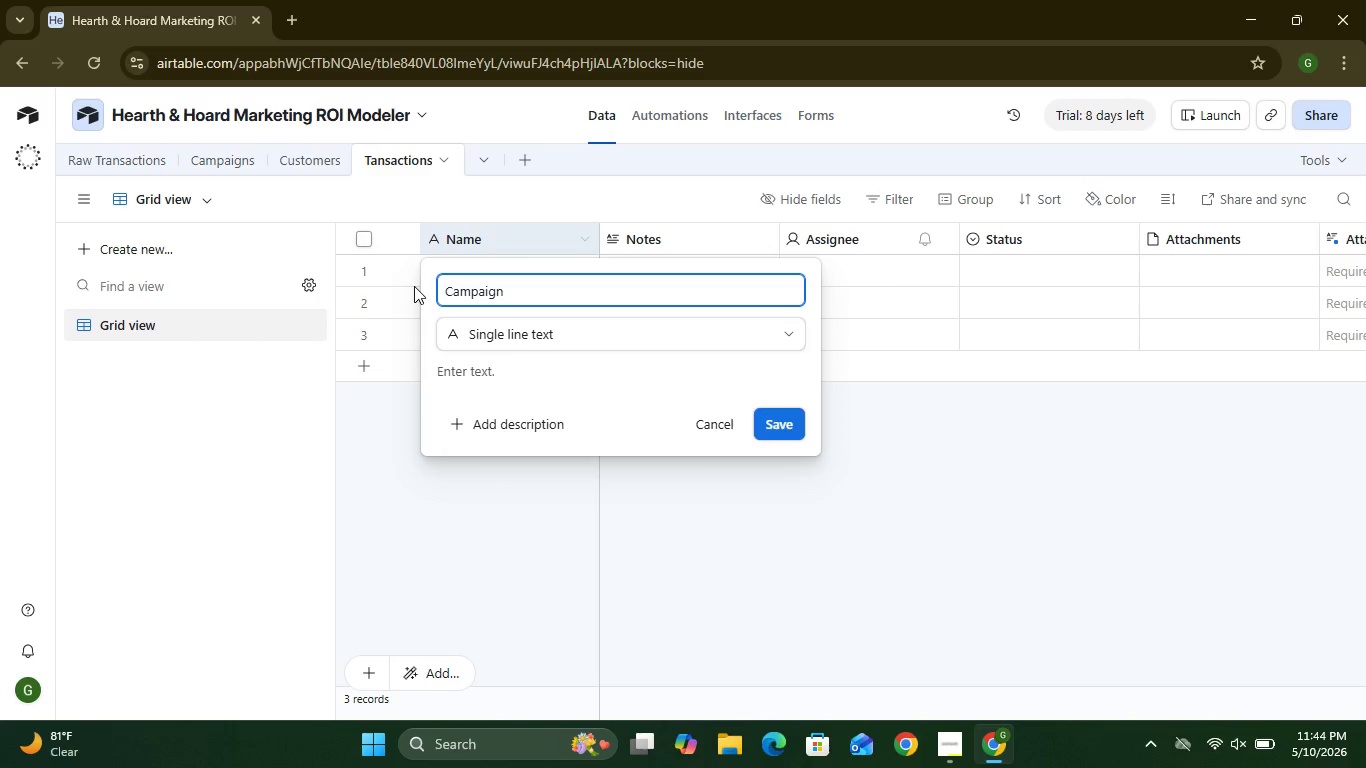 
wait(19.03)
 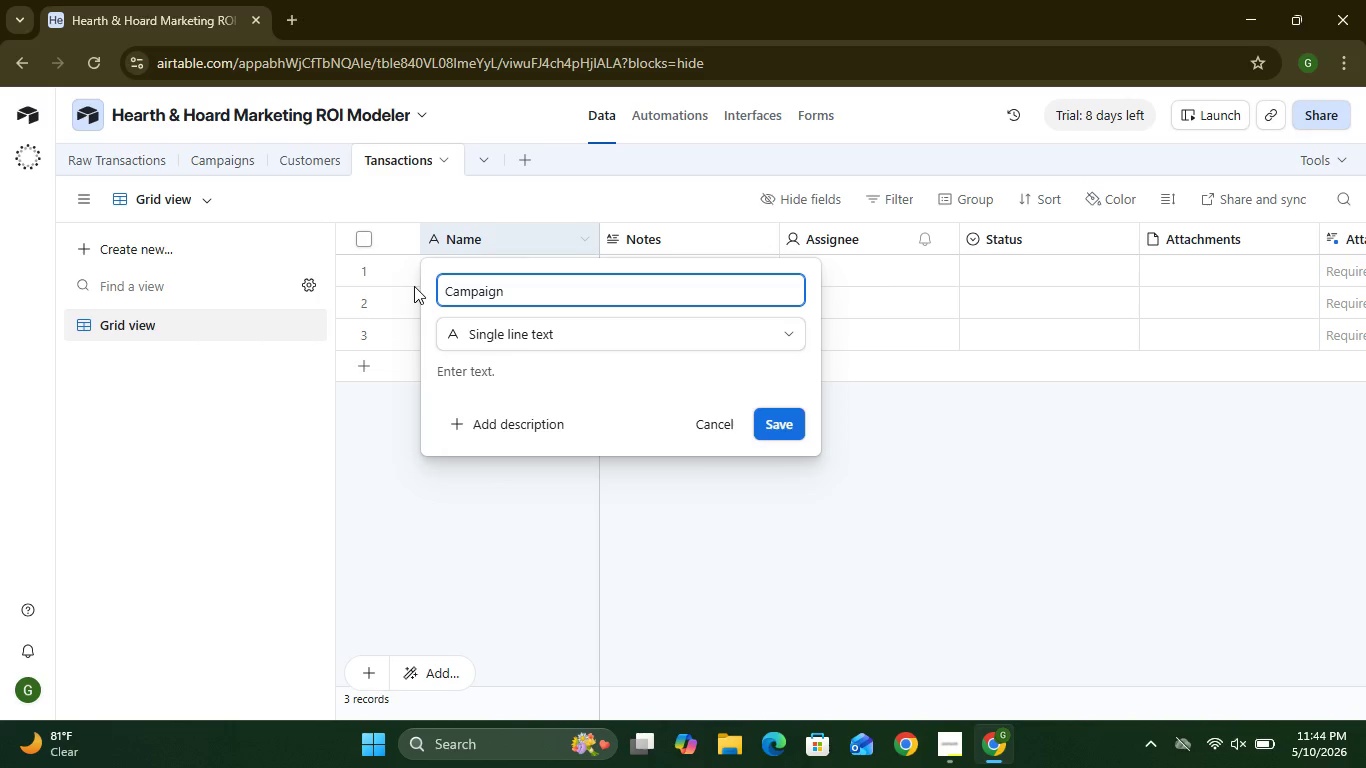 
left_click([463, 168])
 